 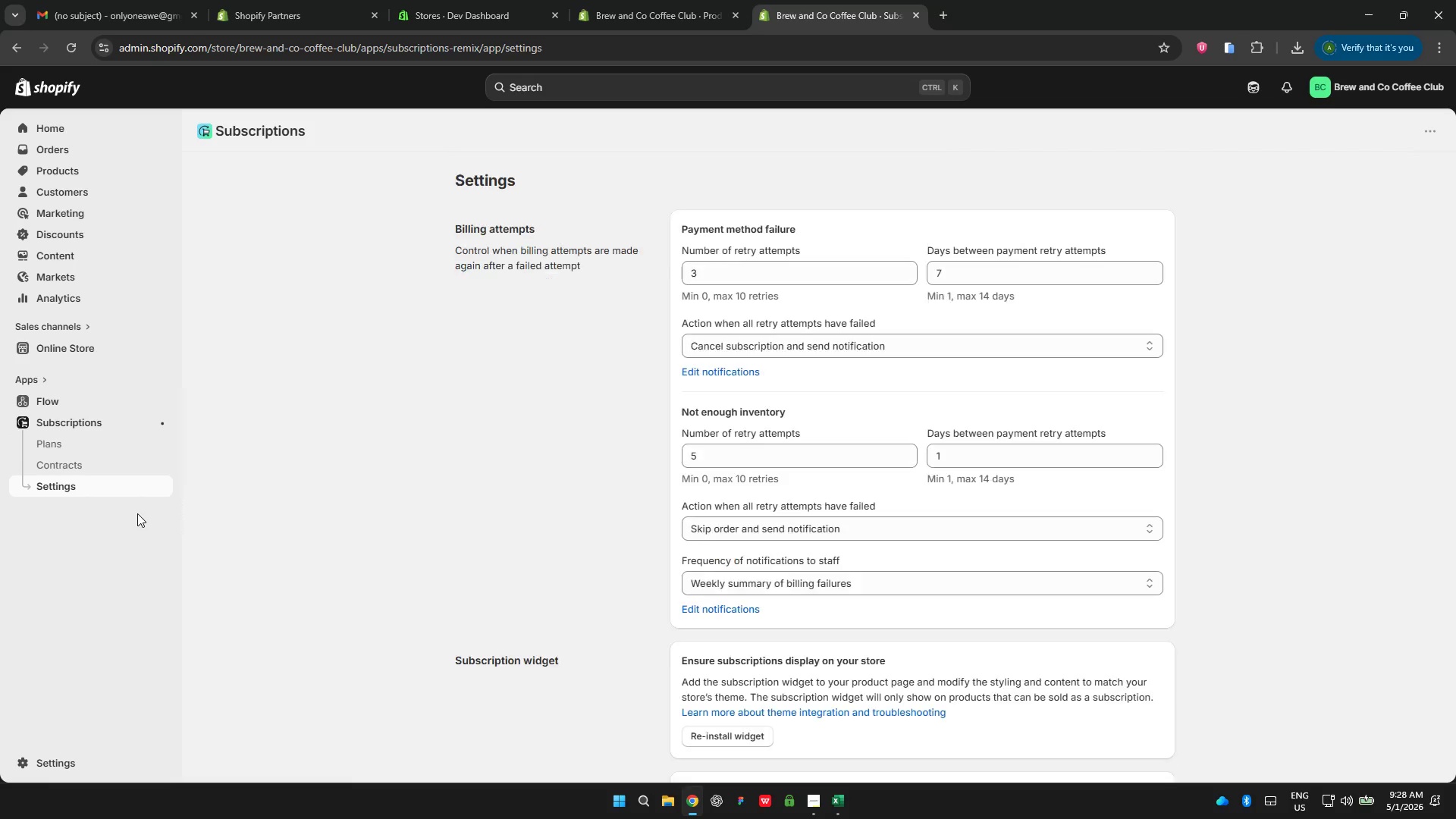 
scroll: coordinate [523, 614], scroll_direction: down, amount: 4.0
 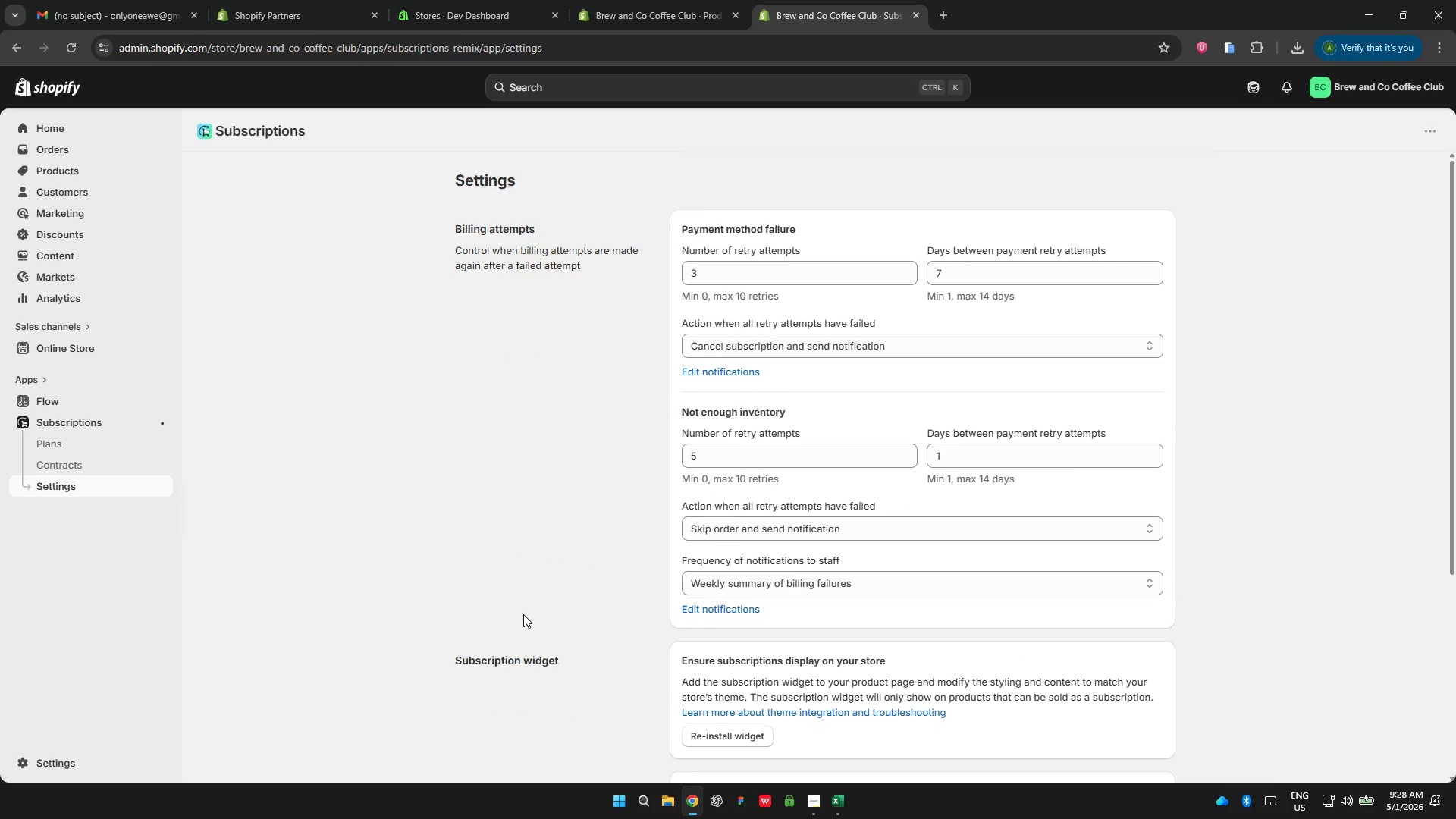 
scroll: coordinate [523, 614], scroll_direction: up, amount: 4.0
 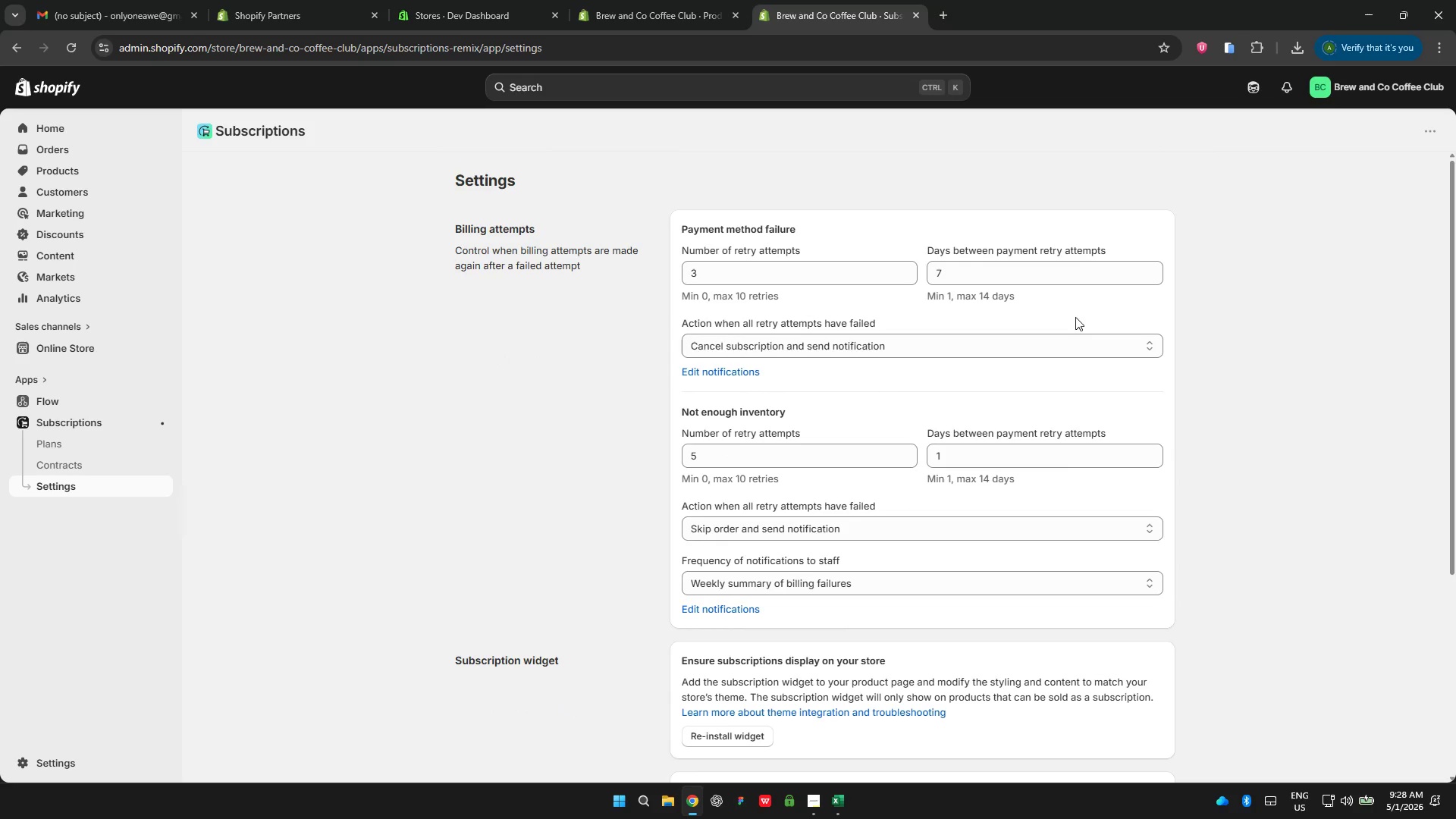 
scroll: coordinate [538, 650], scroll_direction: down, amount: 6.0
 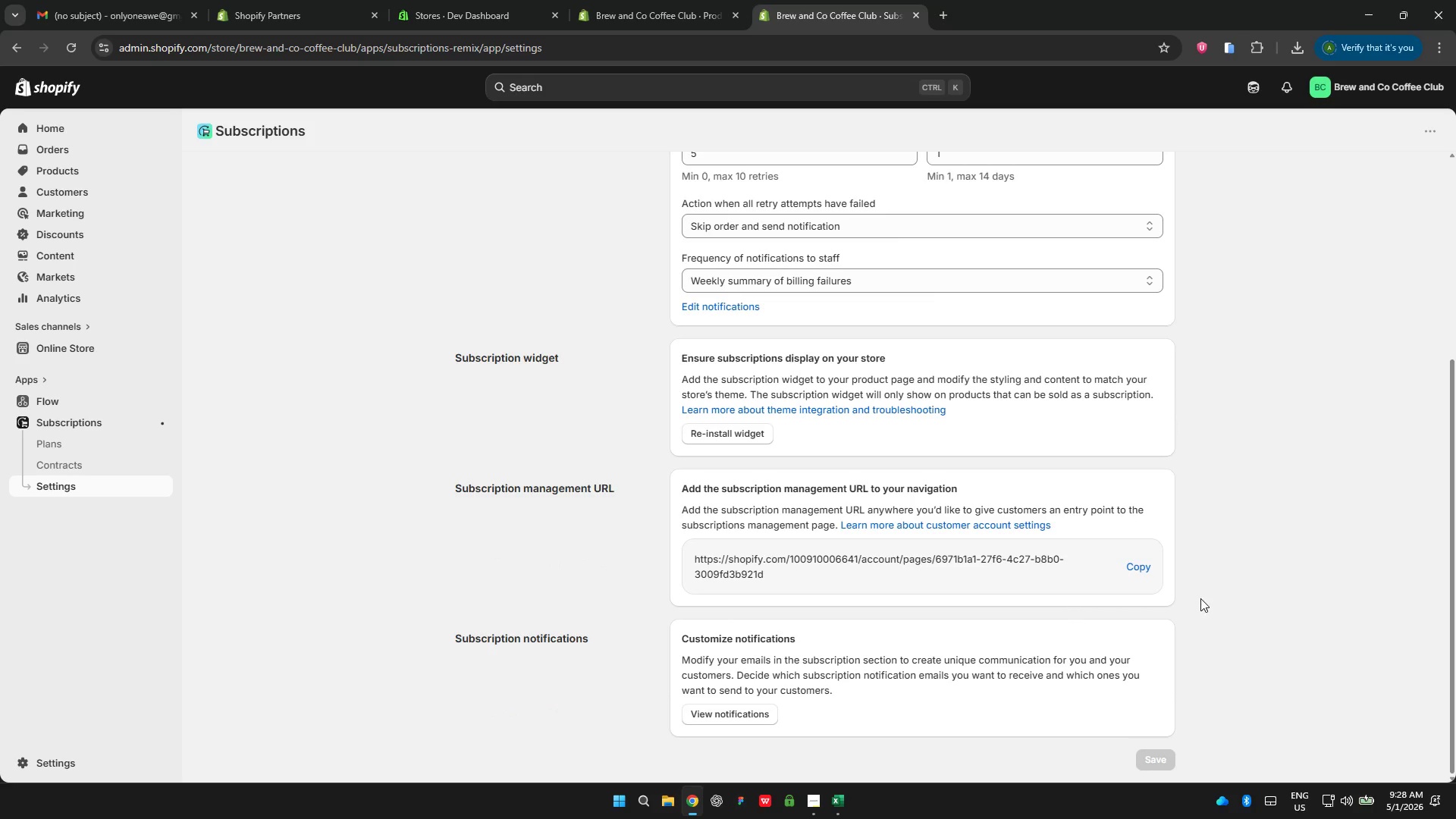 
scroll: coordinate [1210, 581], scroll_direction: up, amount: 7.0
 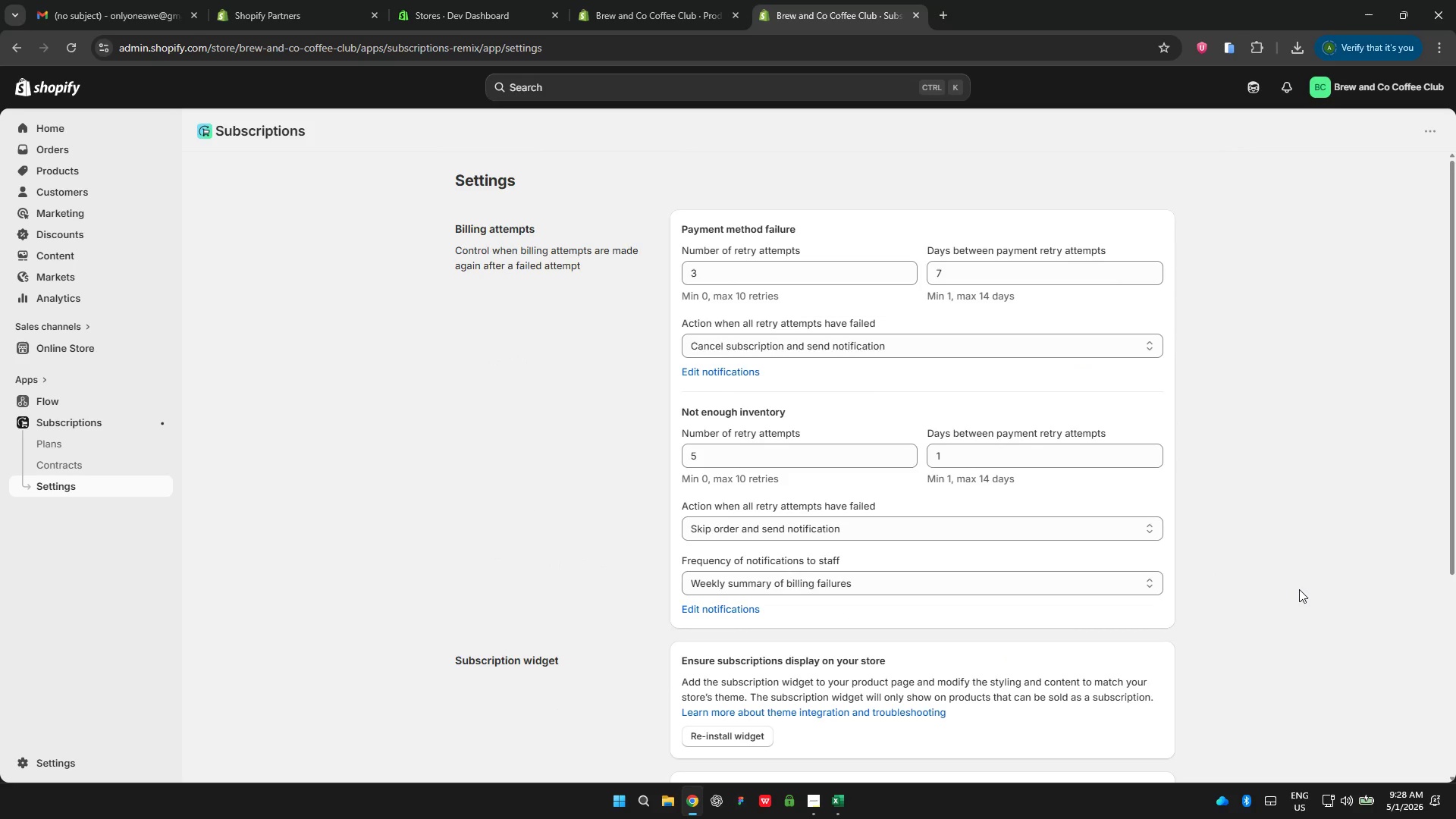 
wait(11.81)
 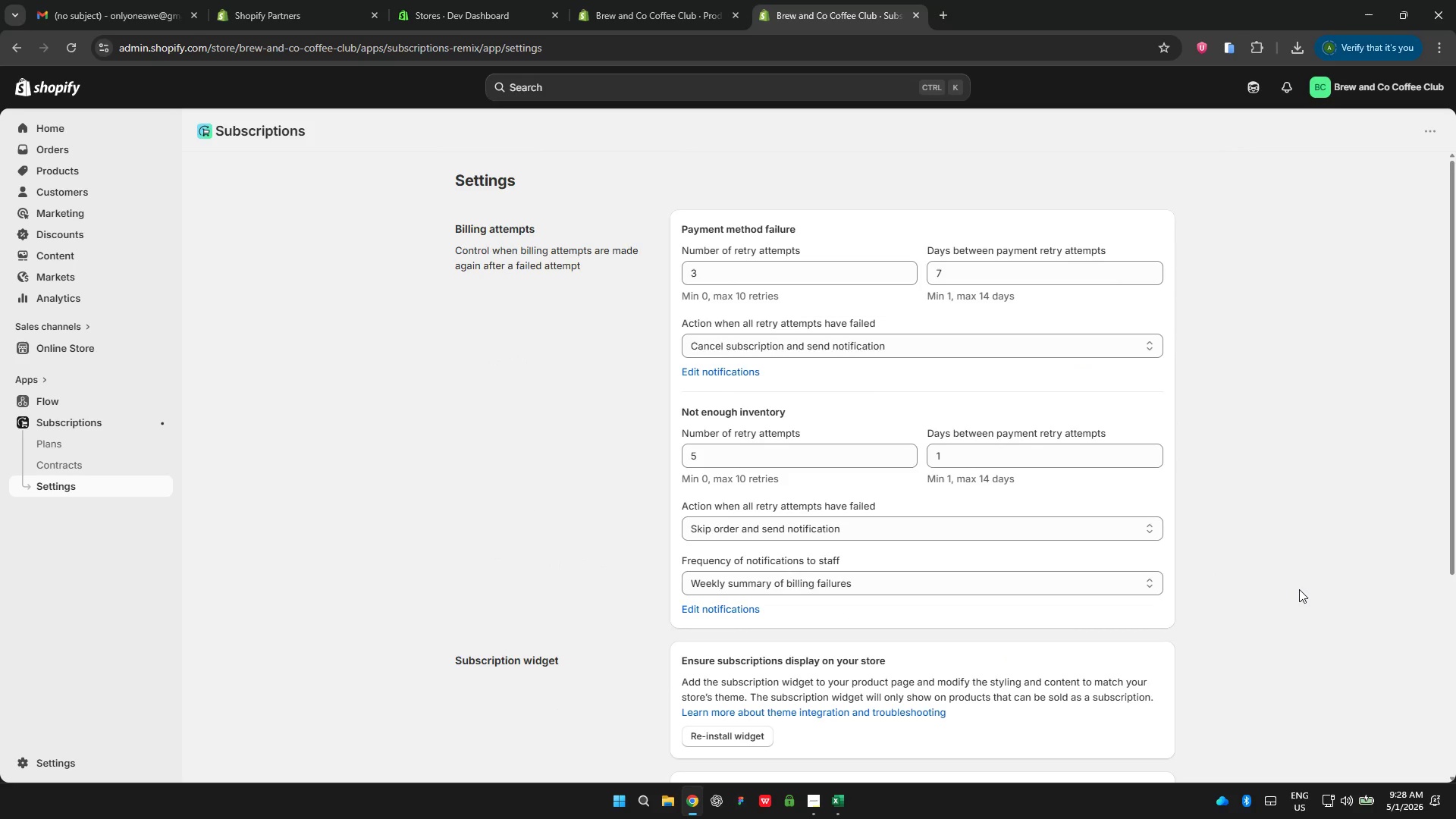 
scroll: coordinate [1321, 561], scroll_direction: down, amount: 5.0
 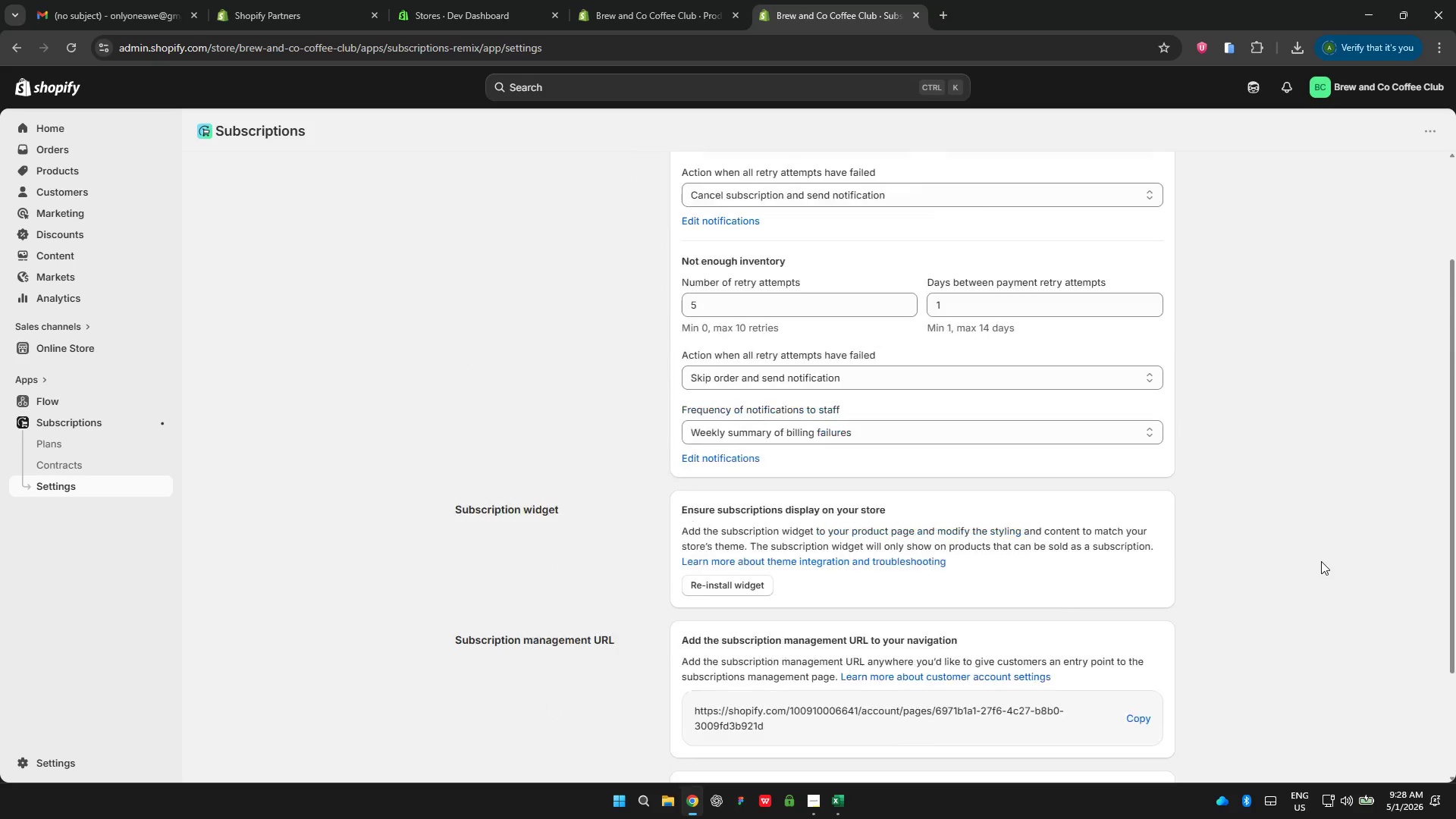 
scroll: coordinate [1321, 561], scroll_direction: up, amount: 4.0
 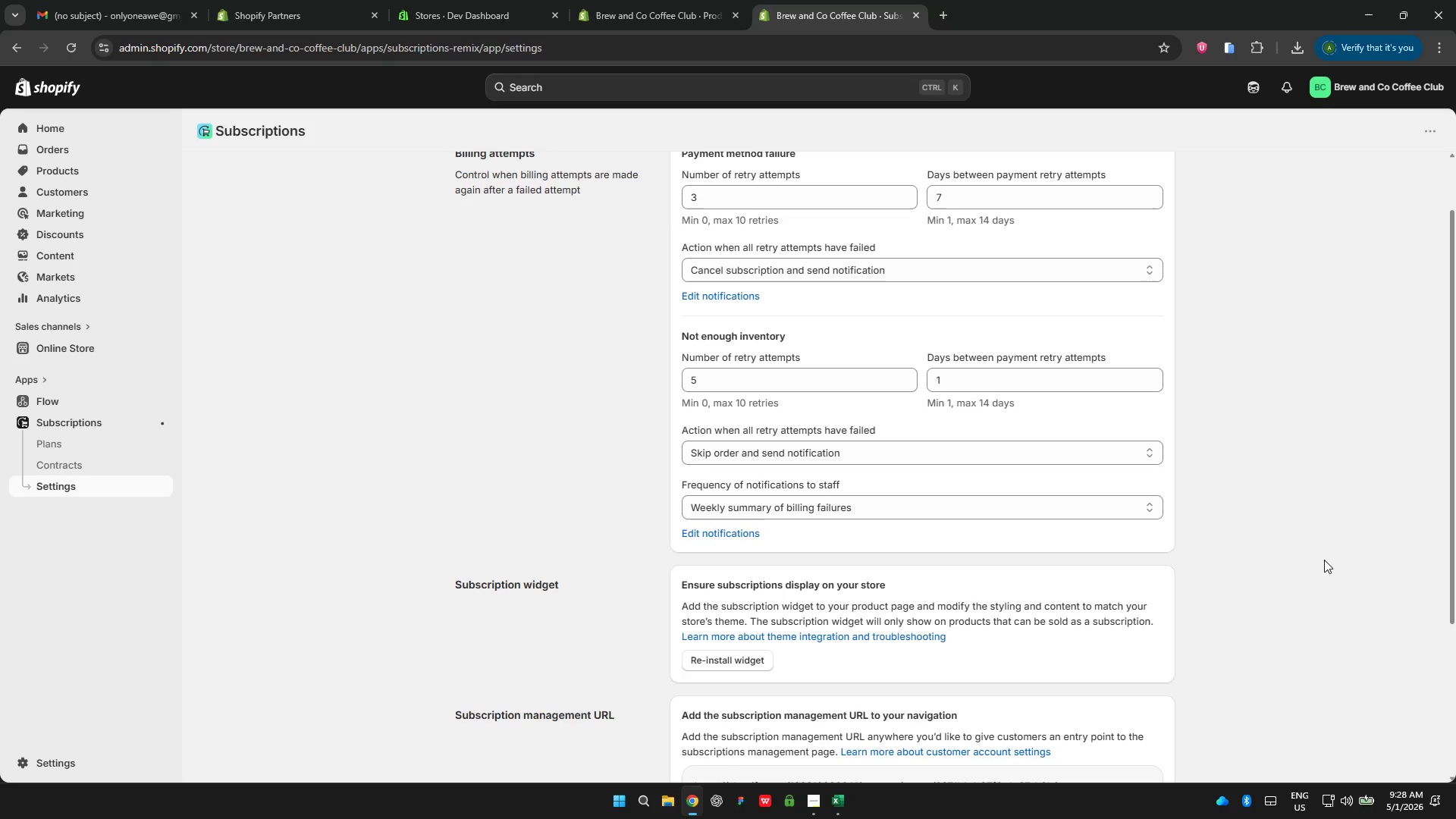 
scroll: coordinate [1324, 560], scroll_direction: down, amount: 4.0
 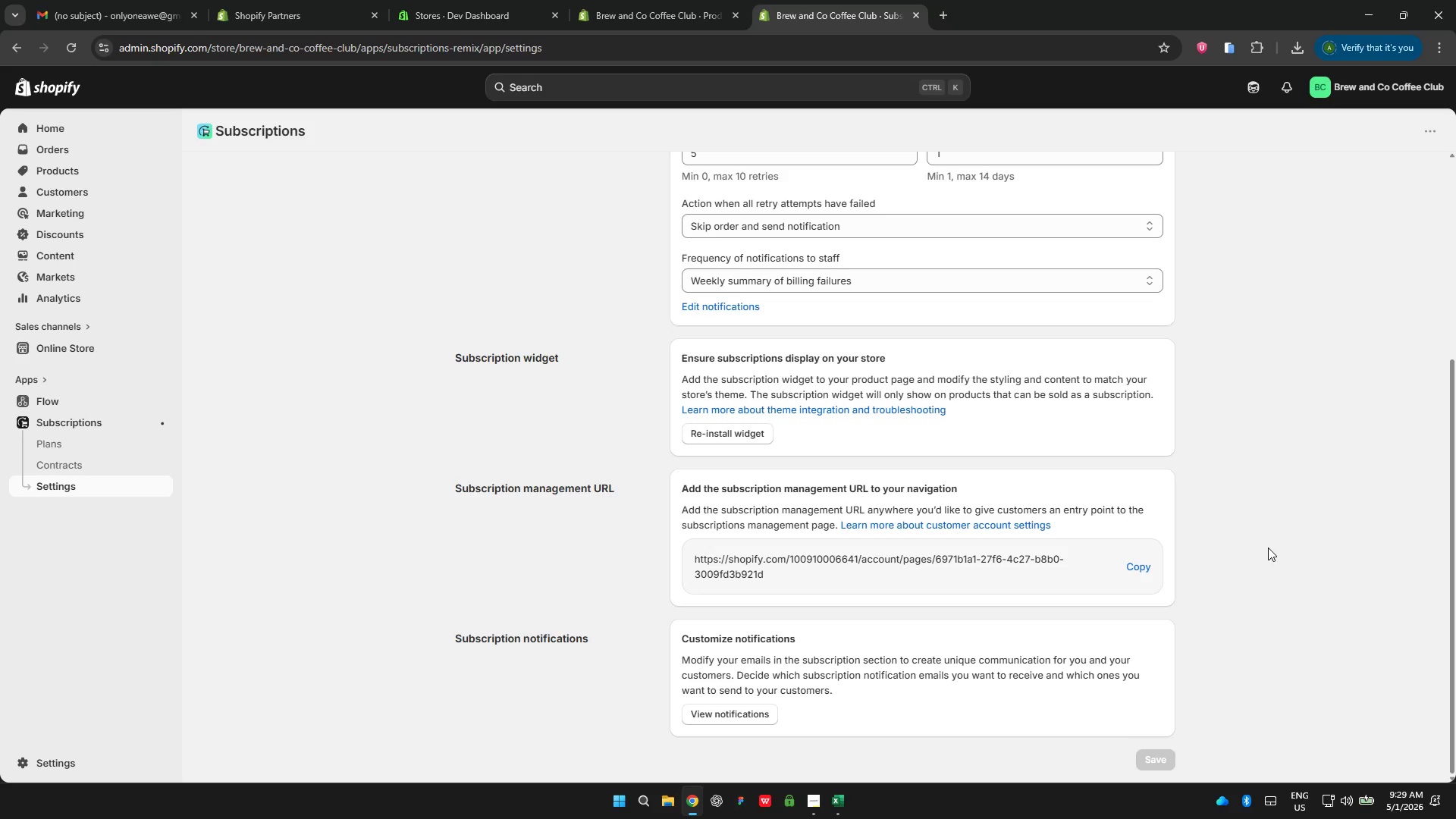 
wait(25.93)
 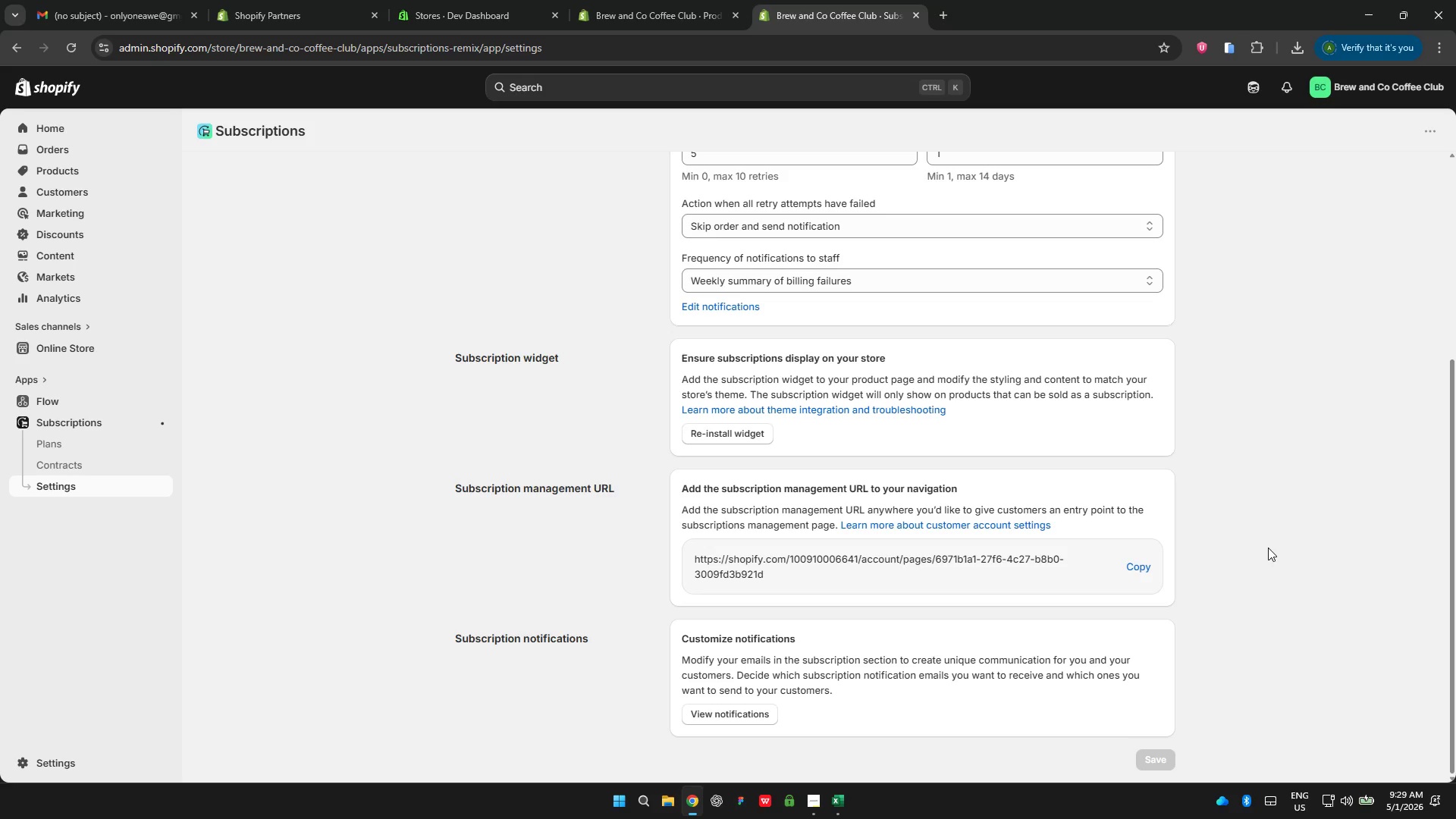 
scroll: coordinate [510, 497], scroll_direction: down, amount: 1.0
 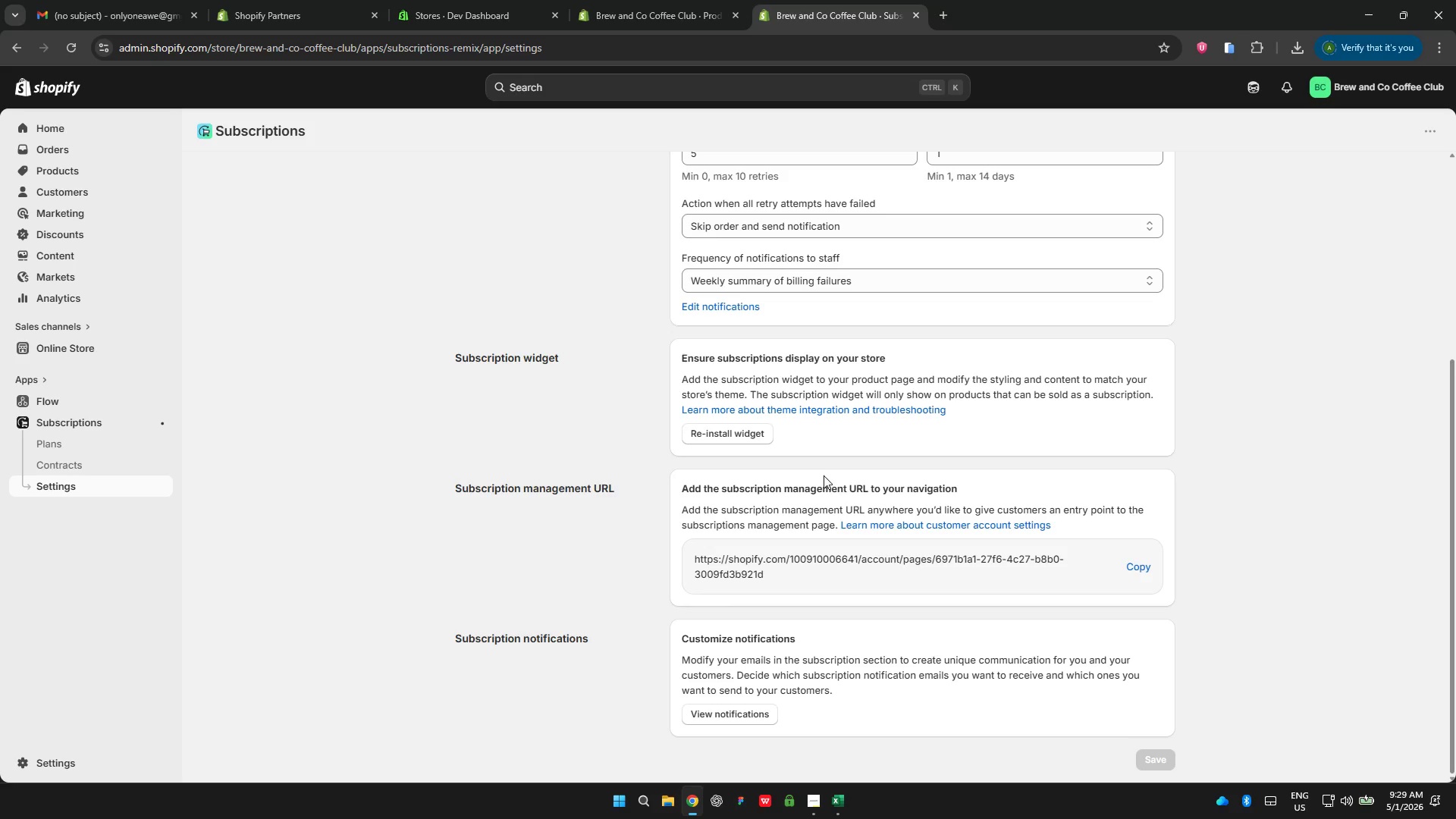 
scroll: coordinate [838, 472], scroll_direction: up, amount: 2.0
 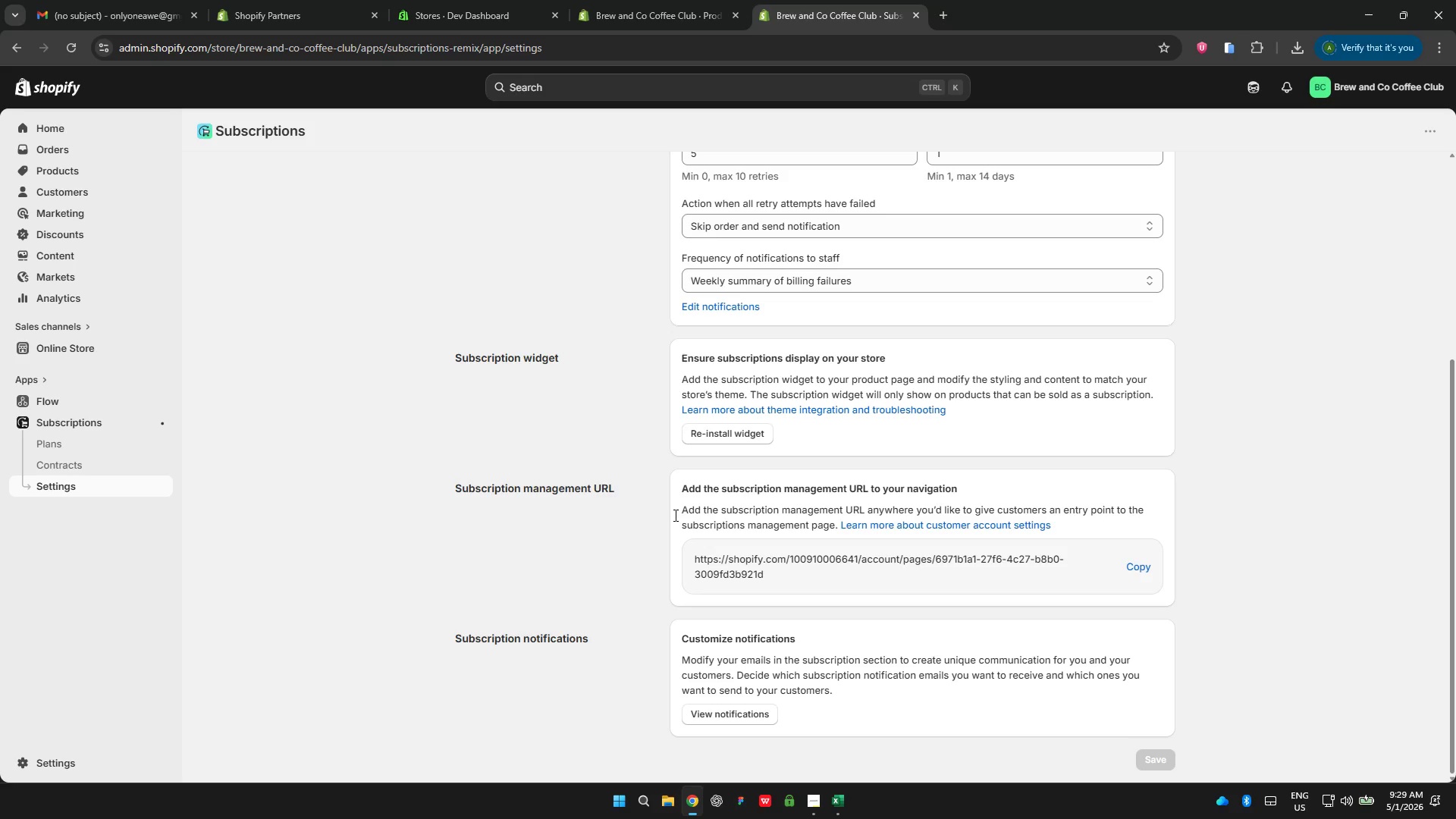 
wait(5.65)
 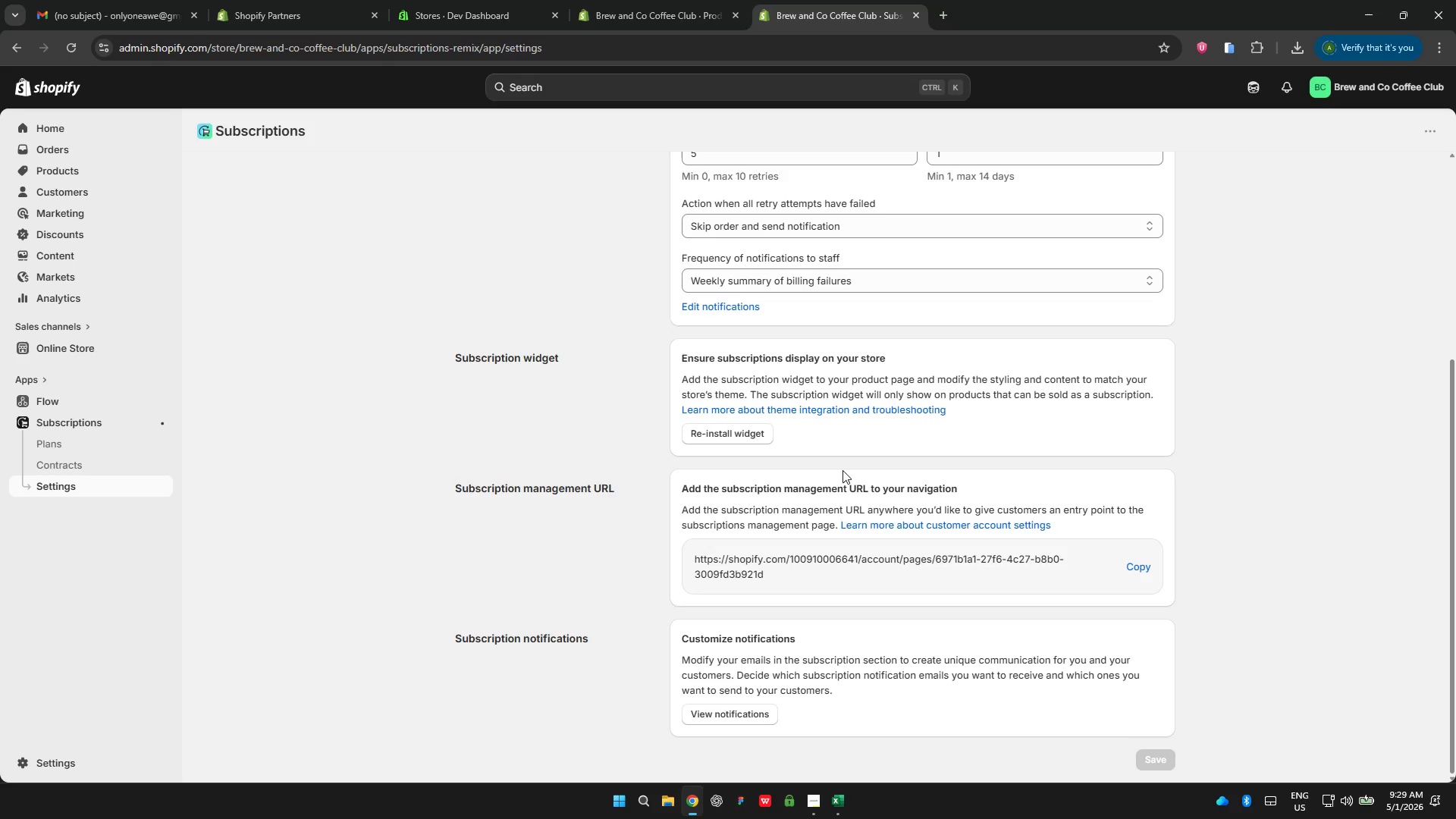 
left_click([67, 764])
 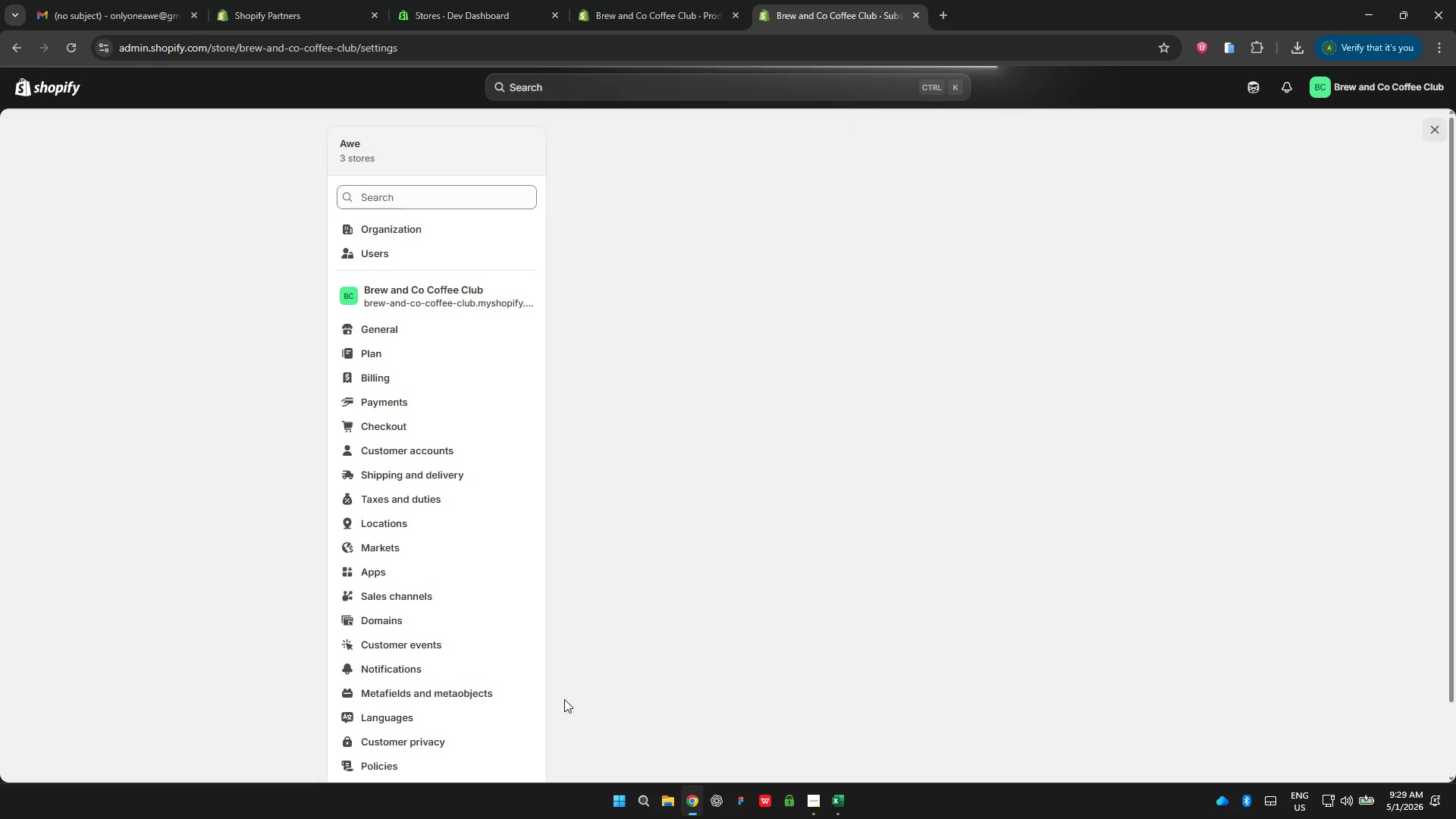 
wait(8.84)
 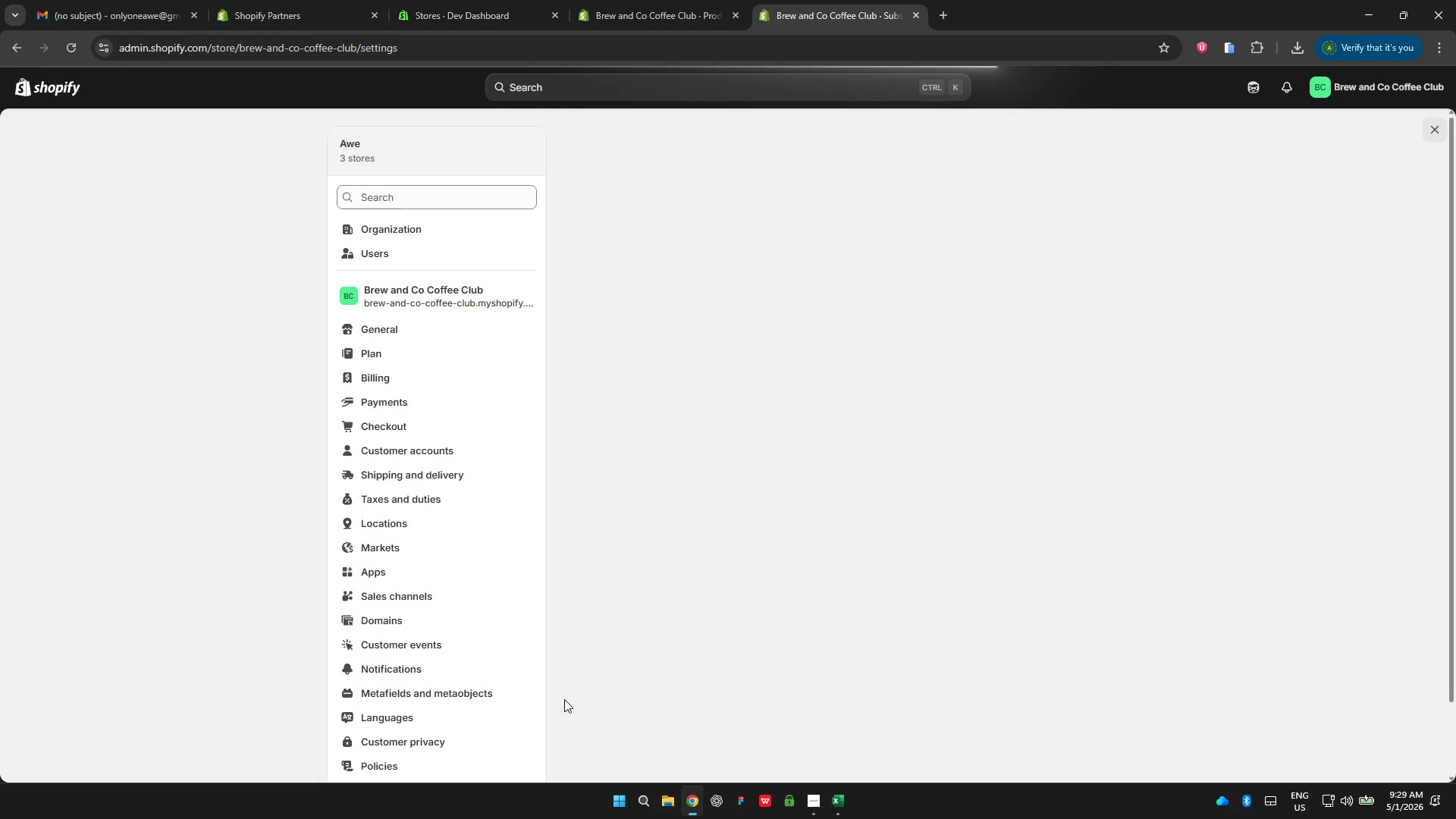 
left_click([469, 447])
 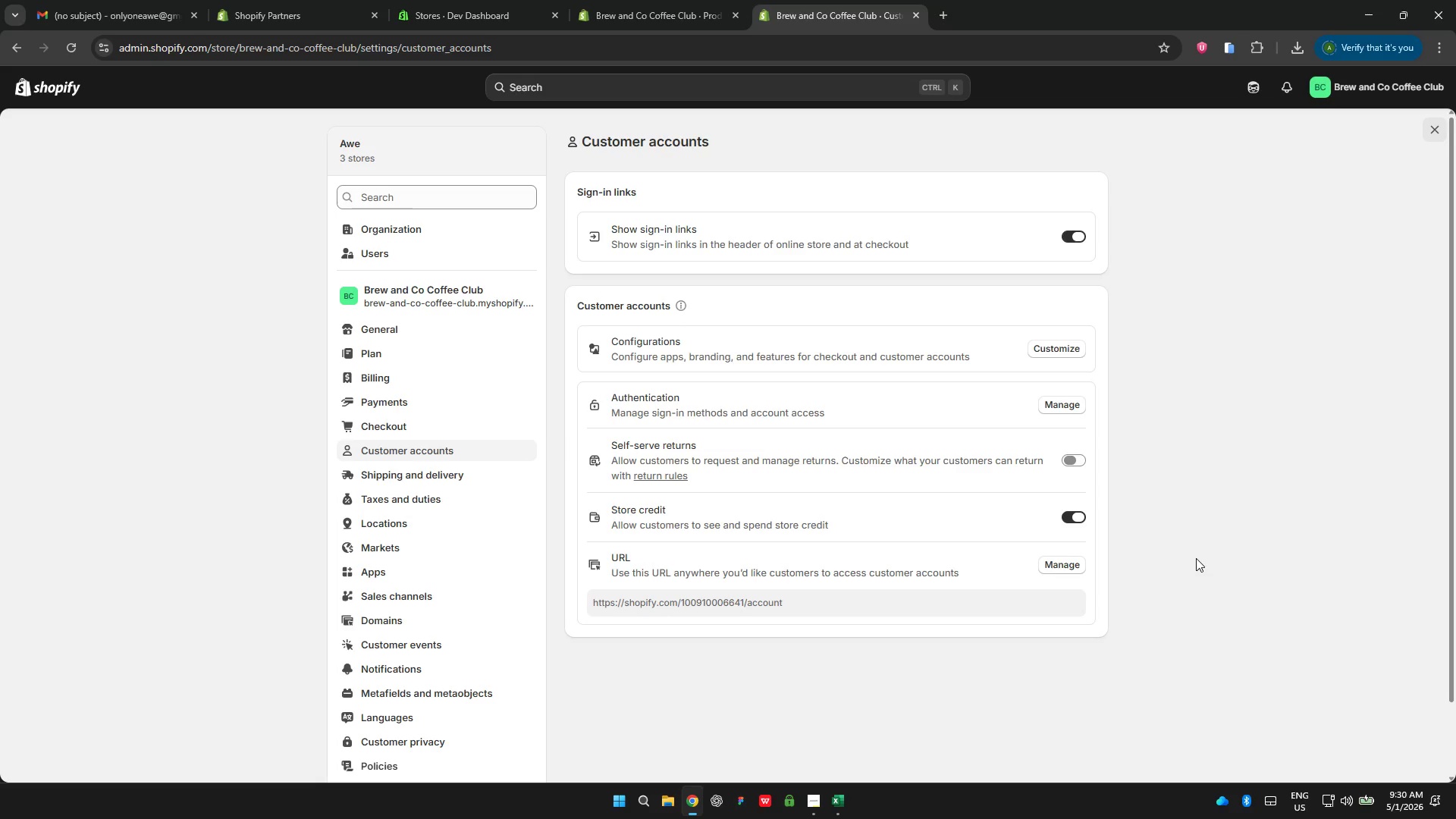 
wait(51.3)
 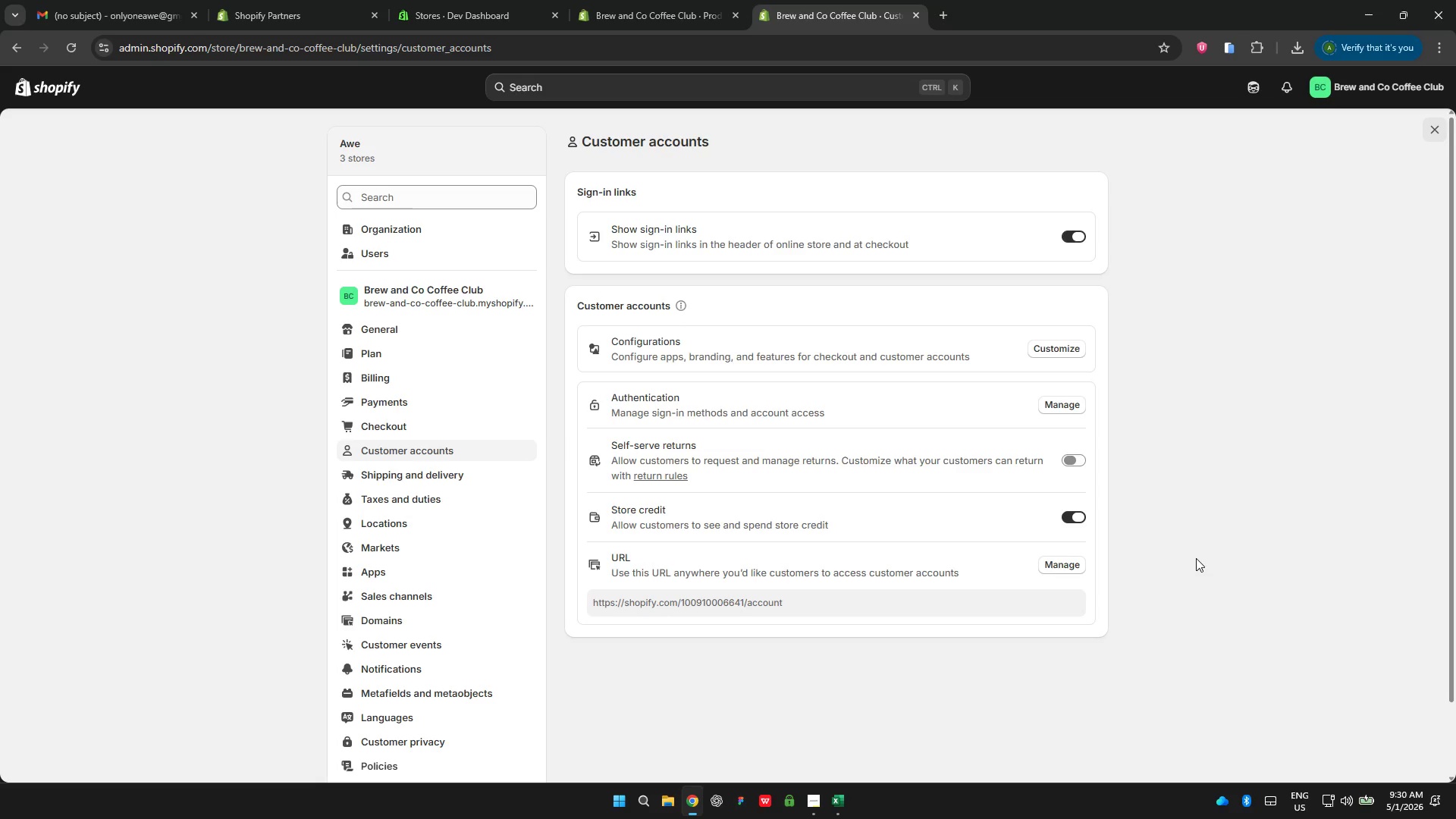 
left_click([912, 14])
 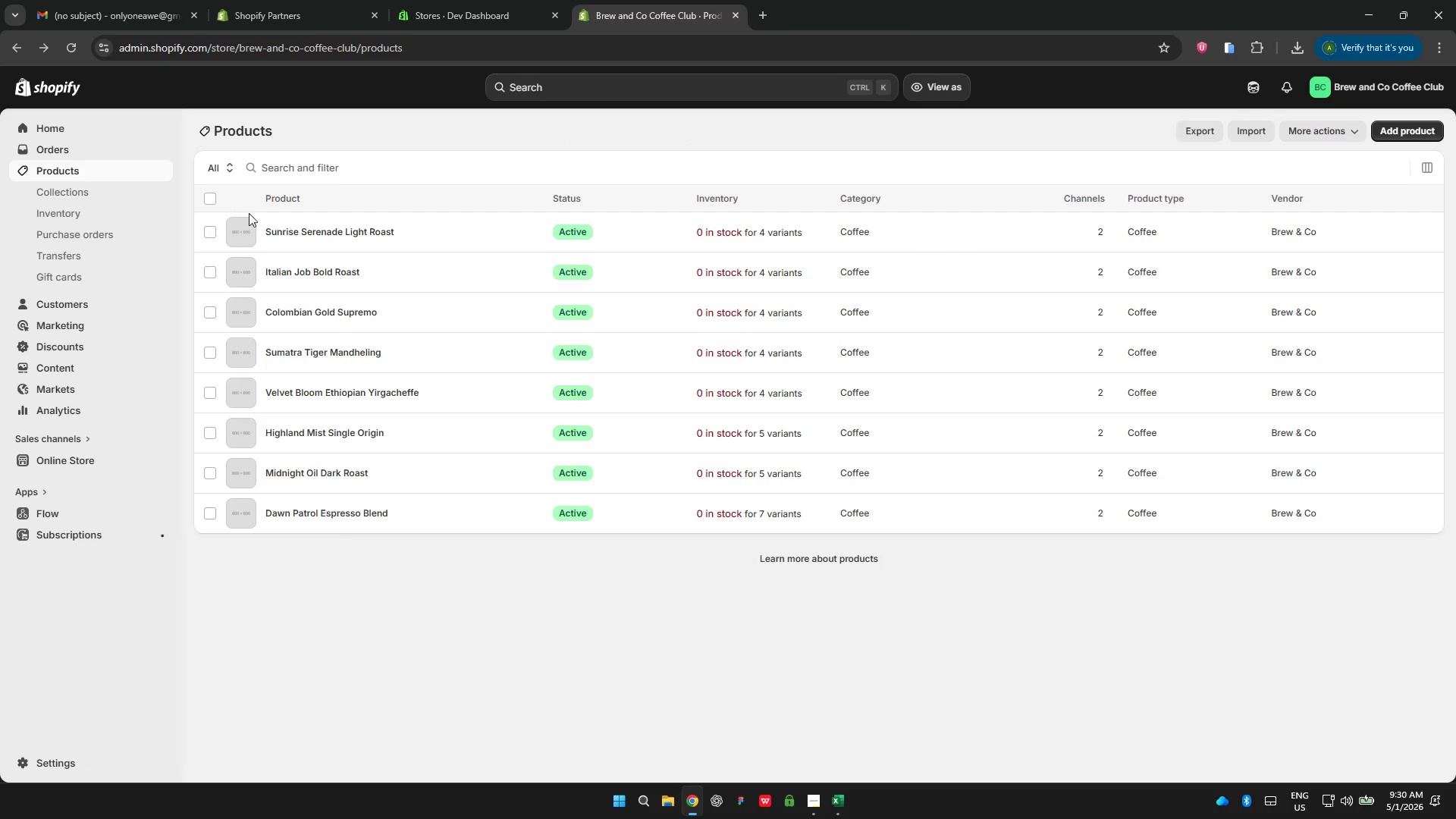 
wait(5.64)
 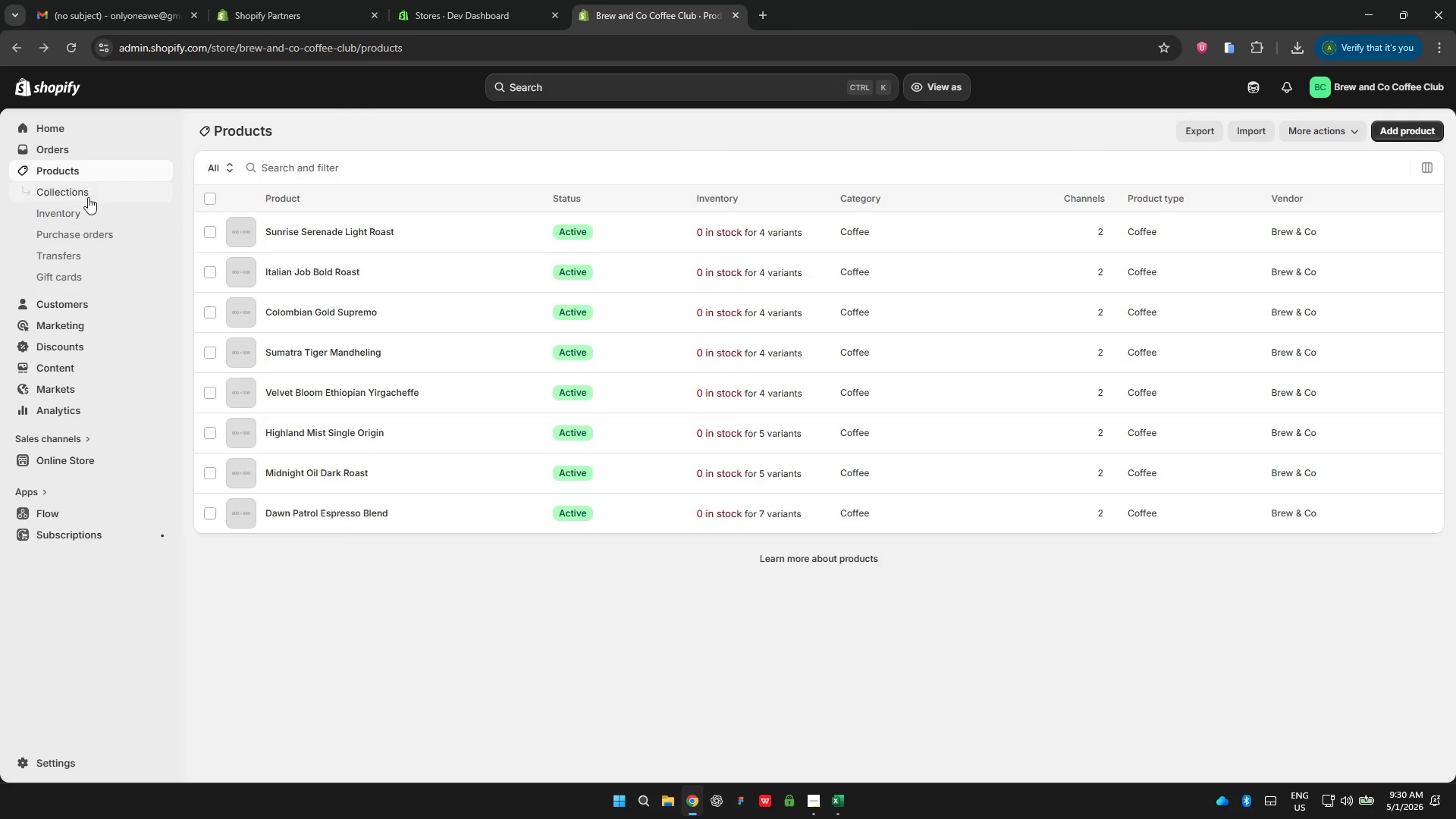 
left_click([431, 515])
 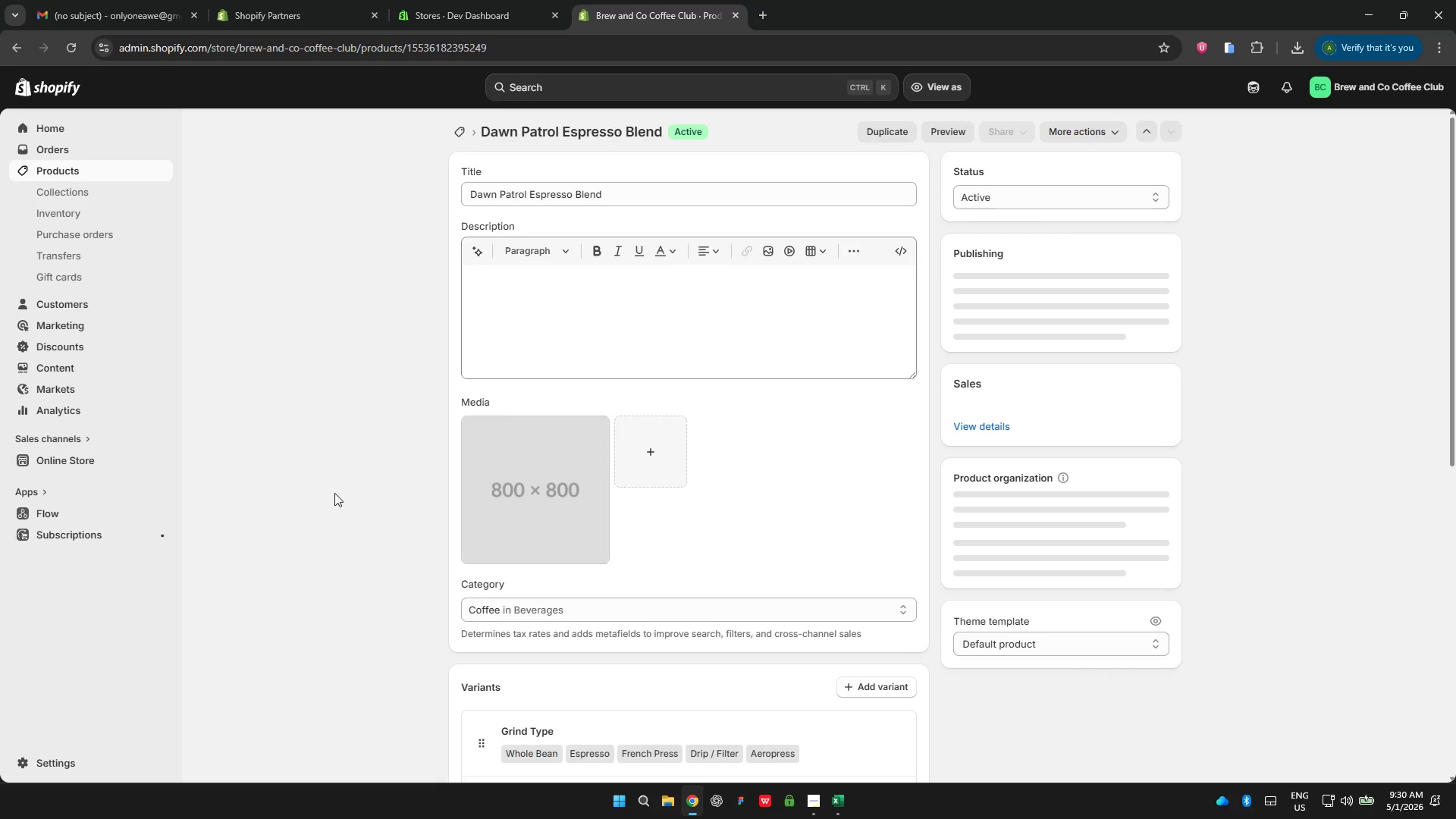 
wait(5.31)
 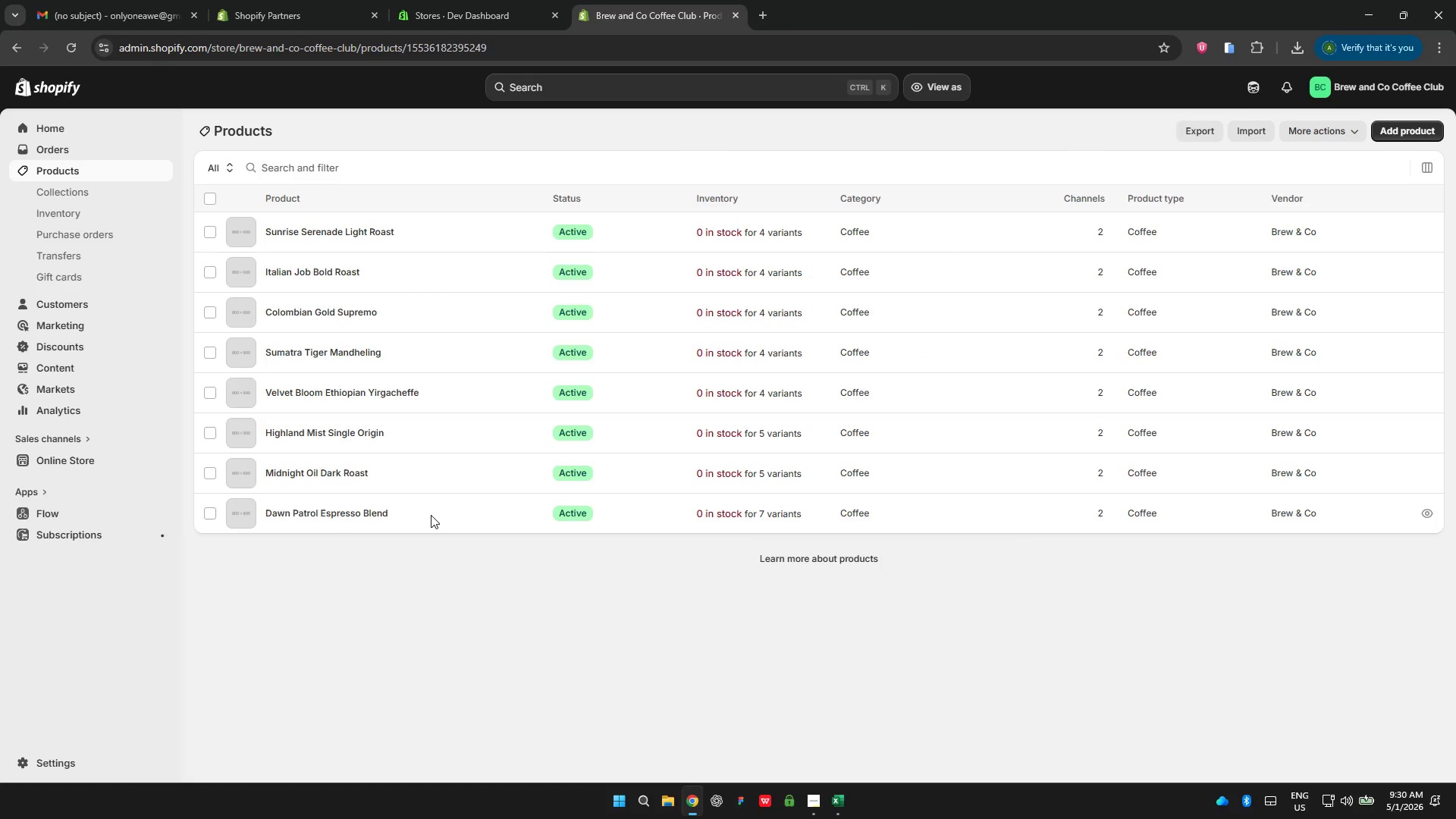 
scroll: coordinate [375, 502], scroll_direction: down, amount: 12.0
 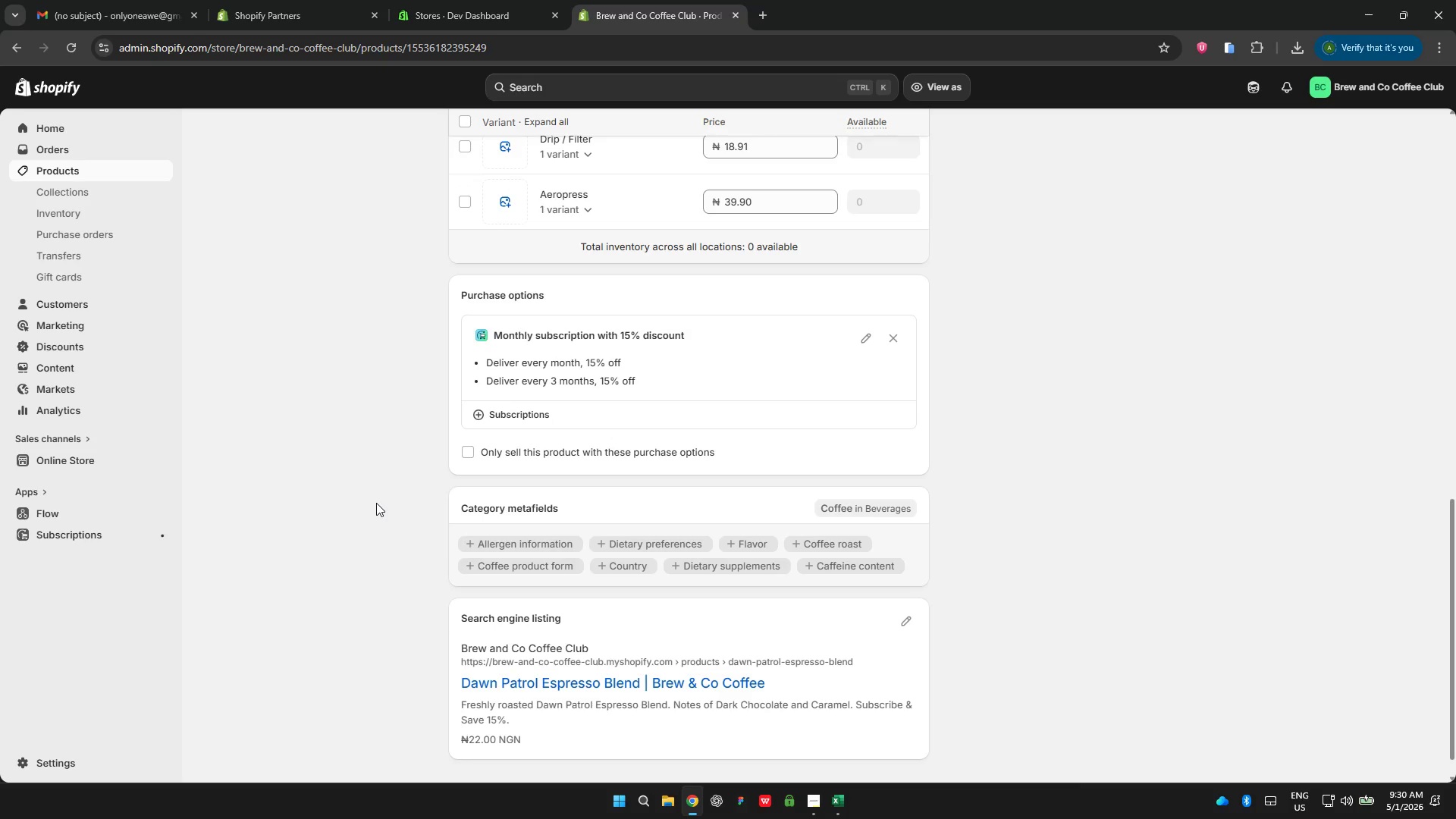 
scroll: coordinate [394, 497], scroll_direction: up, amount: 14.0
 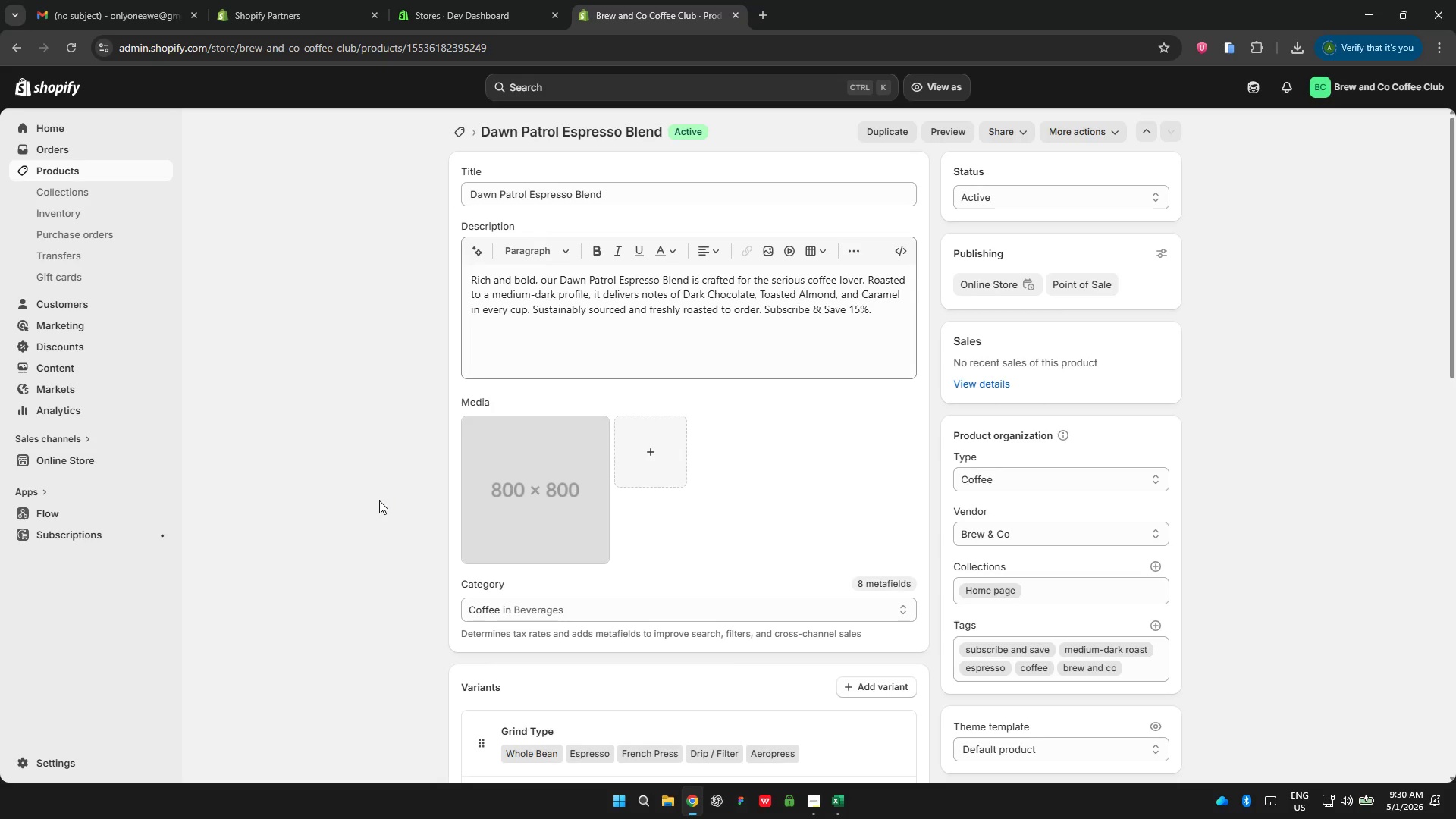 
scroll: coordinate [378, 501], scroll_direction: down, amount: 4.0
 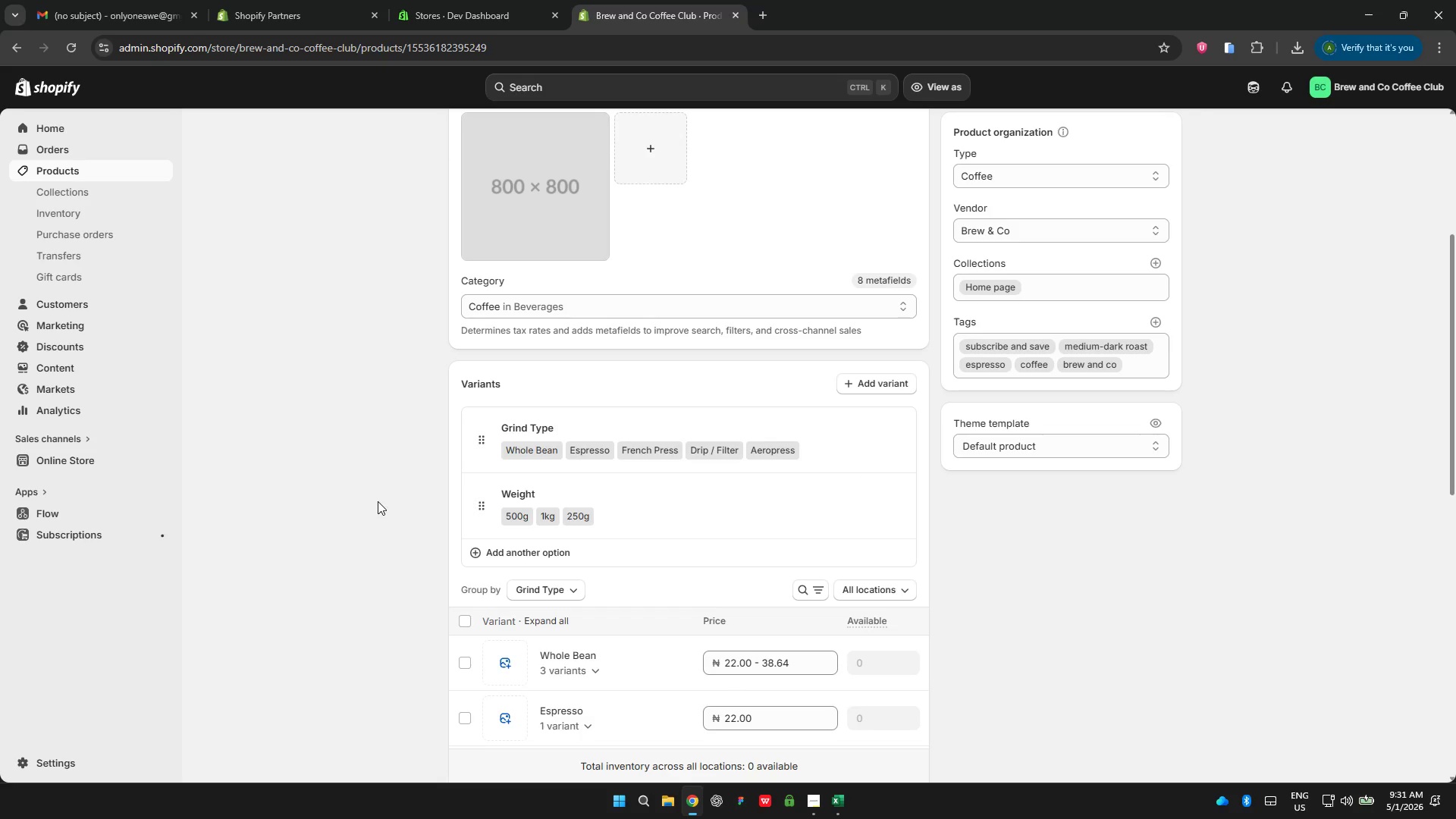 
wait(5.03)
 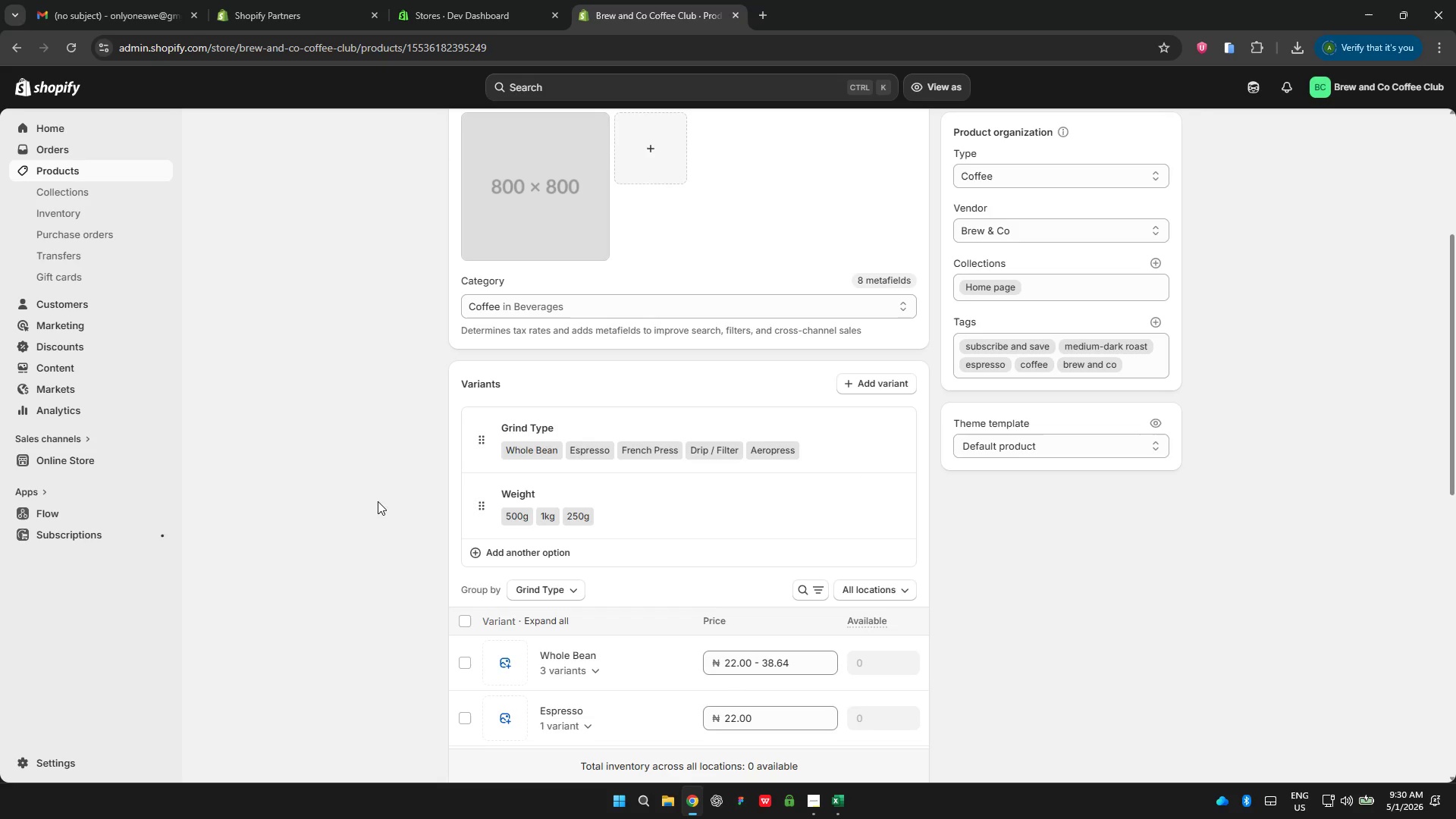 
scroll: coordinate [378, 501], scroll_direction: down, amount: 4.0
 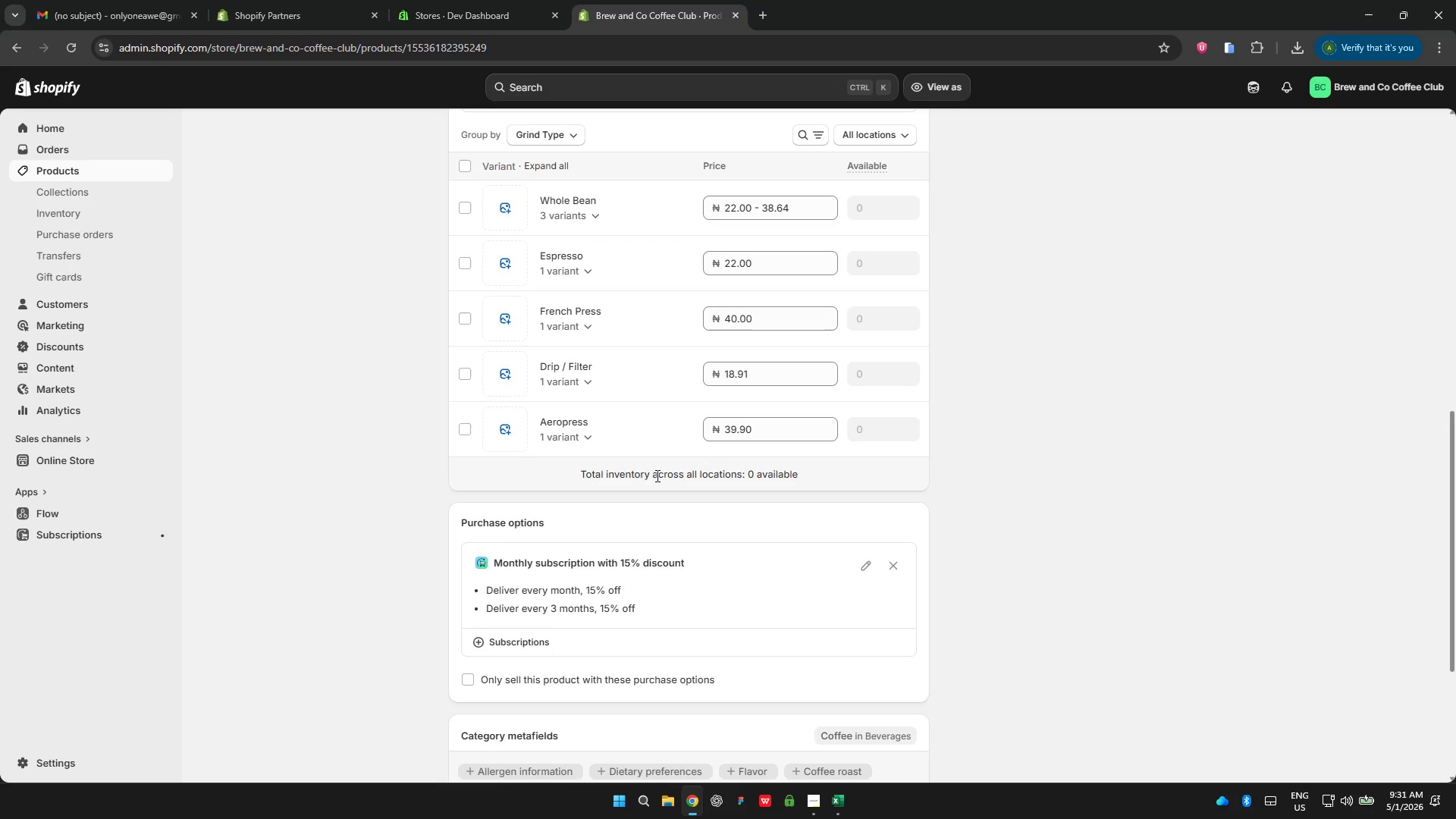 
wait(5.55)
 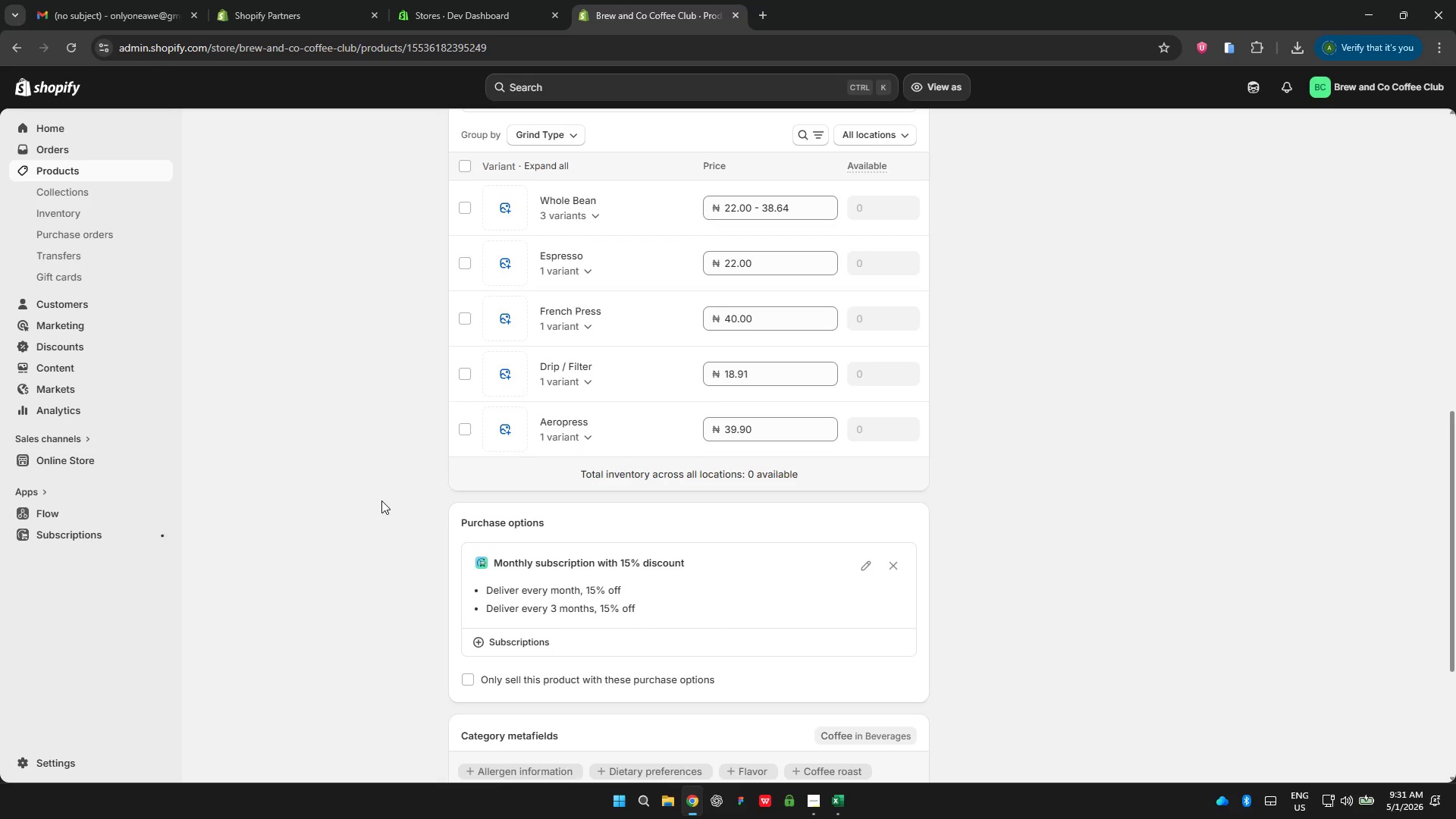 
scroll: coordinate [999, 420], scroll_direction: up, amount: 2.0
 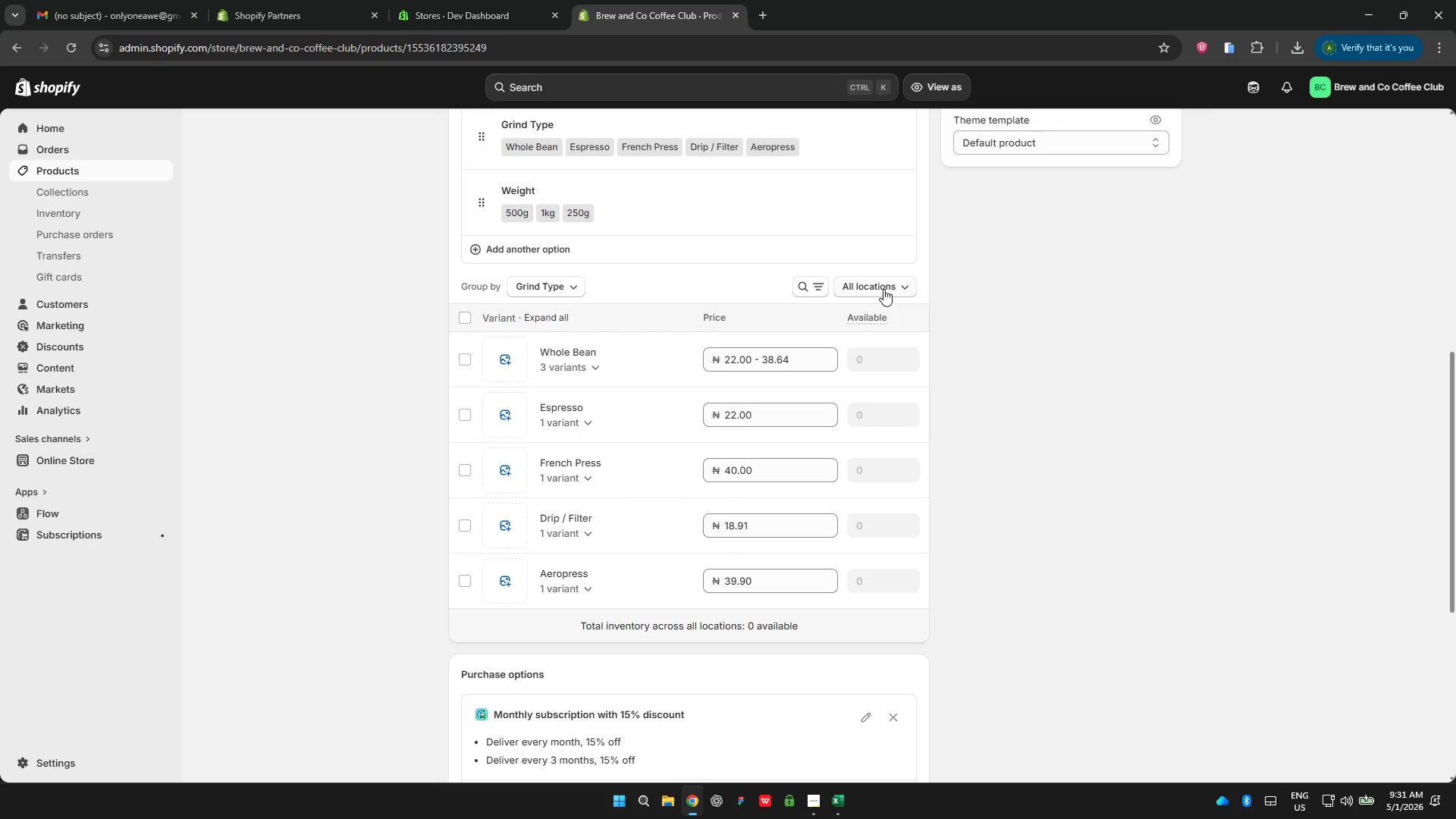 
wait(6.42)
 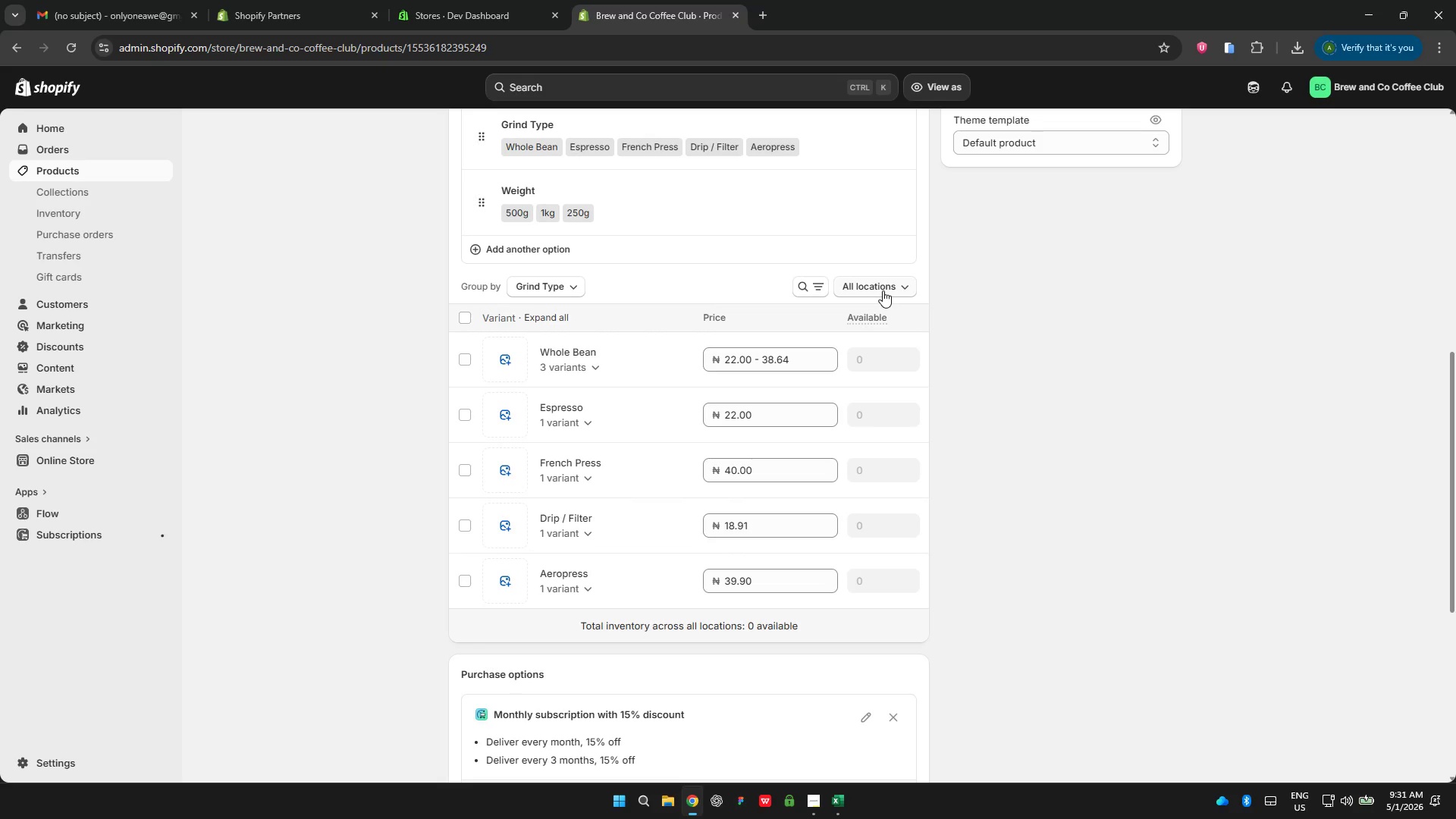 
left_click([883, 289])
 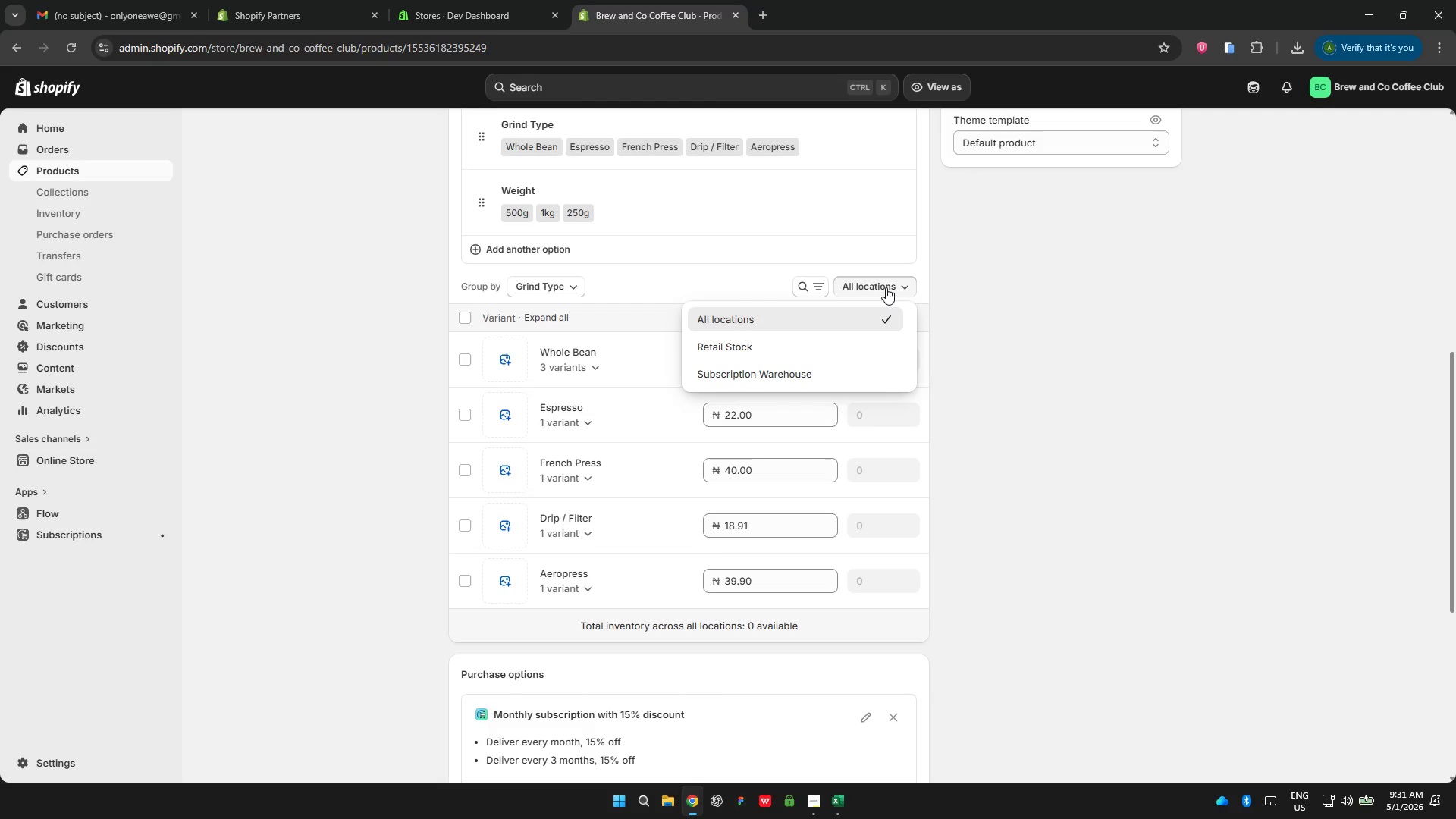 
wait(11.31)
 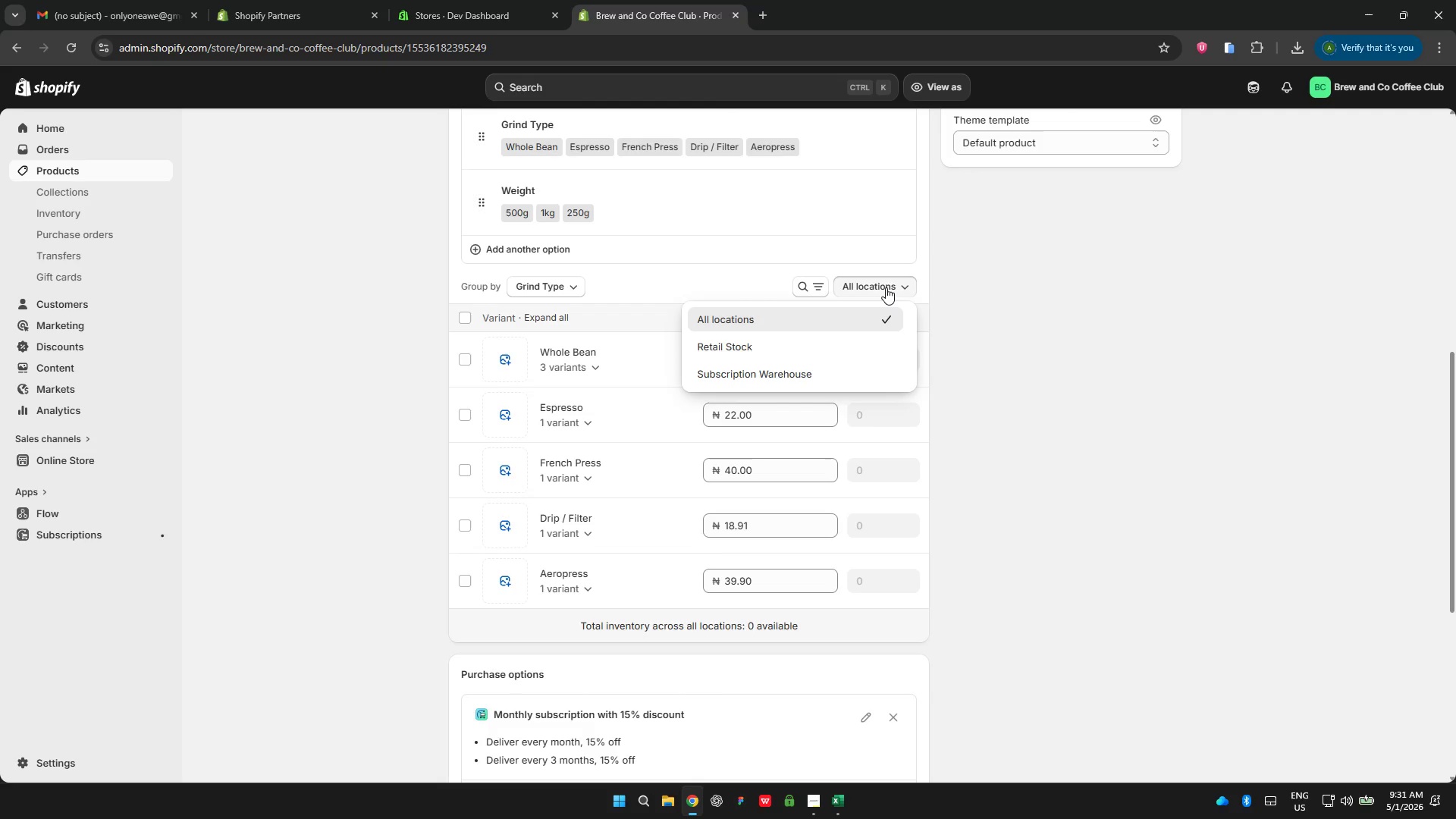 
left_click([1030, 293])
 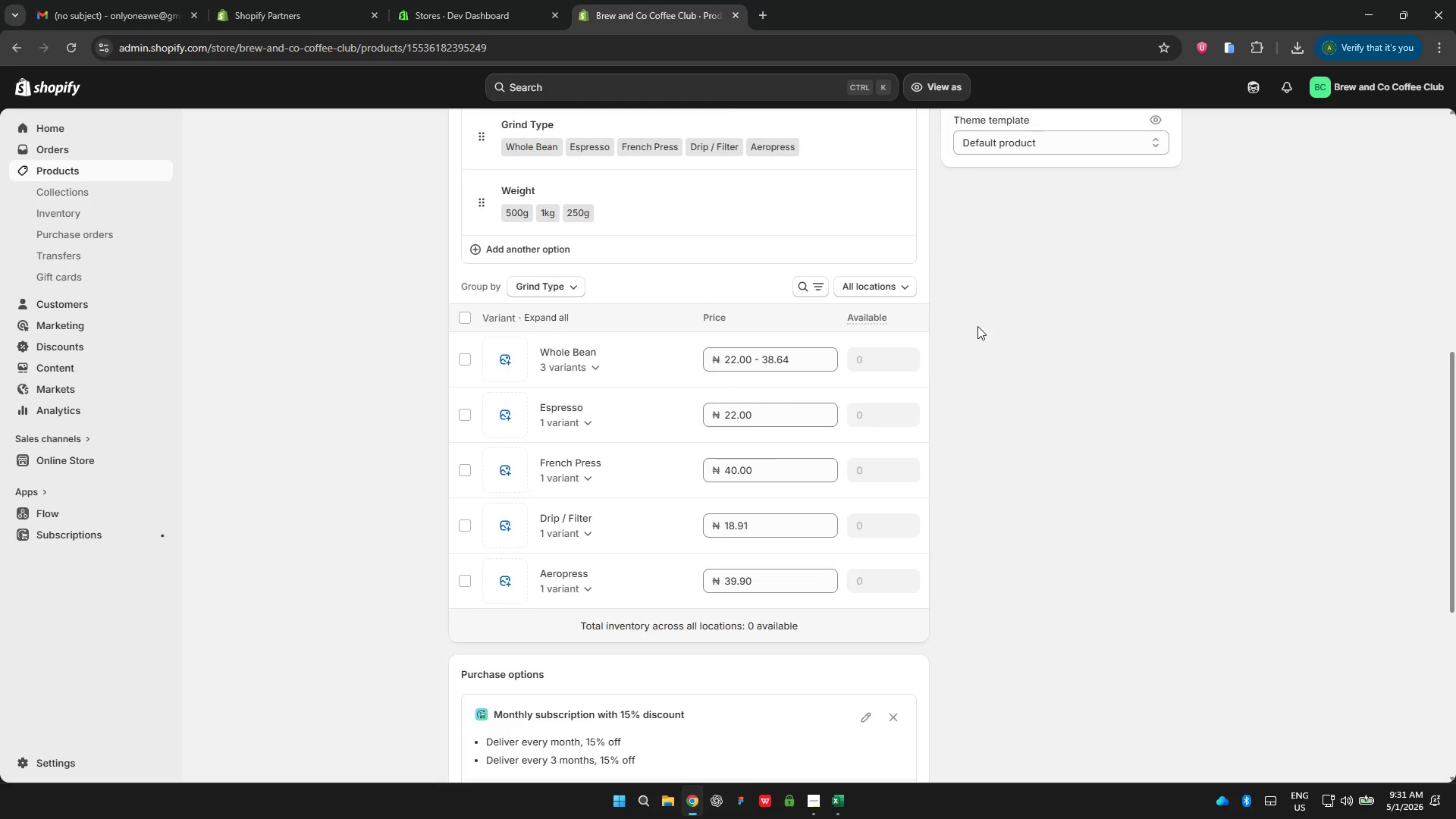 
scroll: coordinate [977, 324], scroll_direction: up, amount: 2.0
 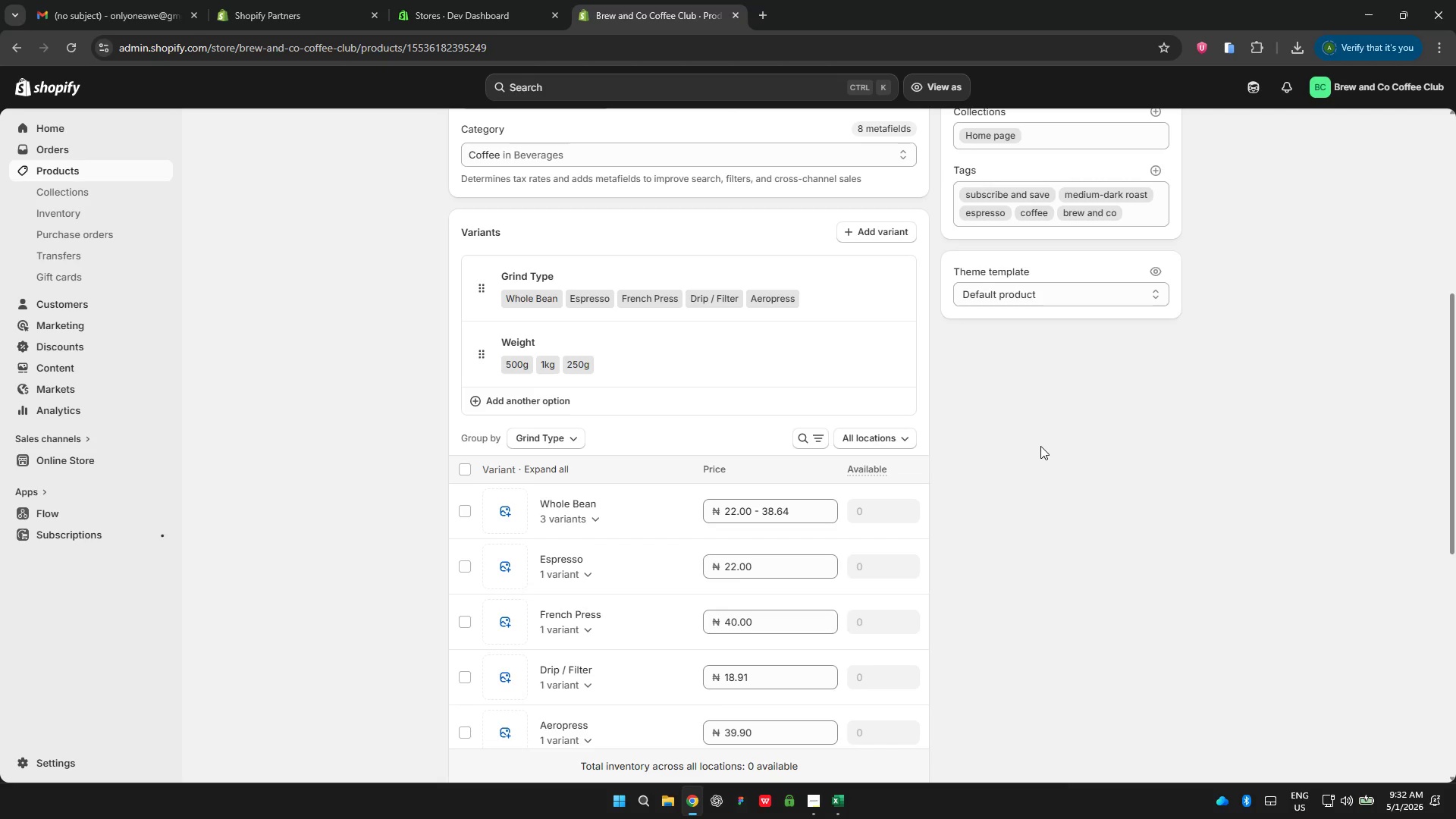 
wait(52.89)
 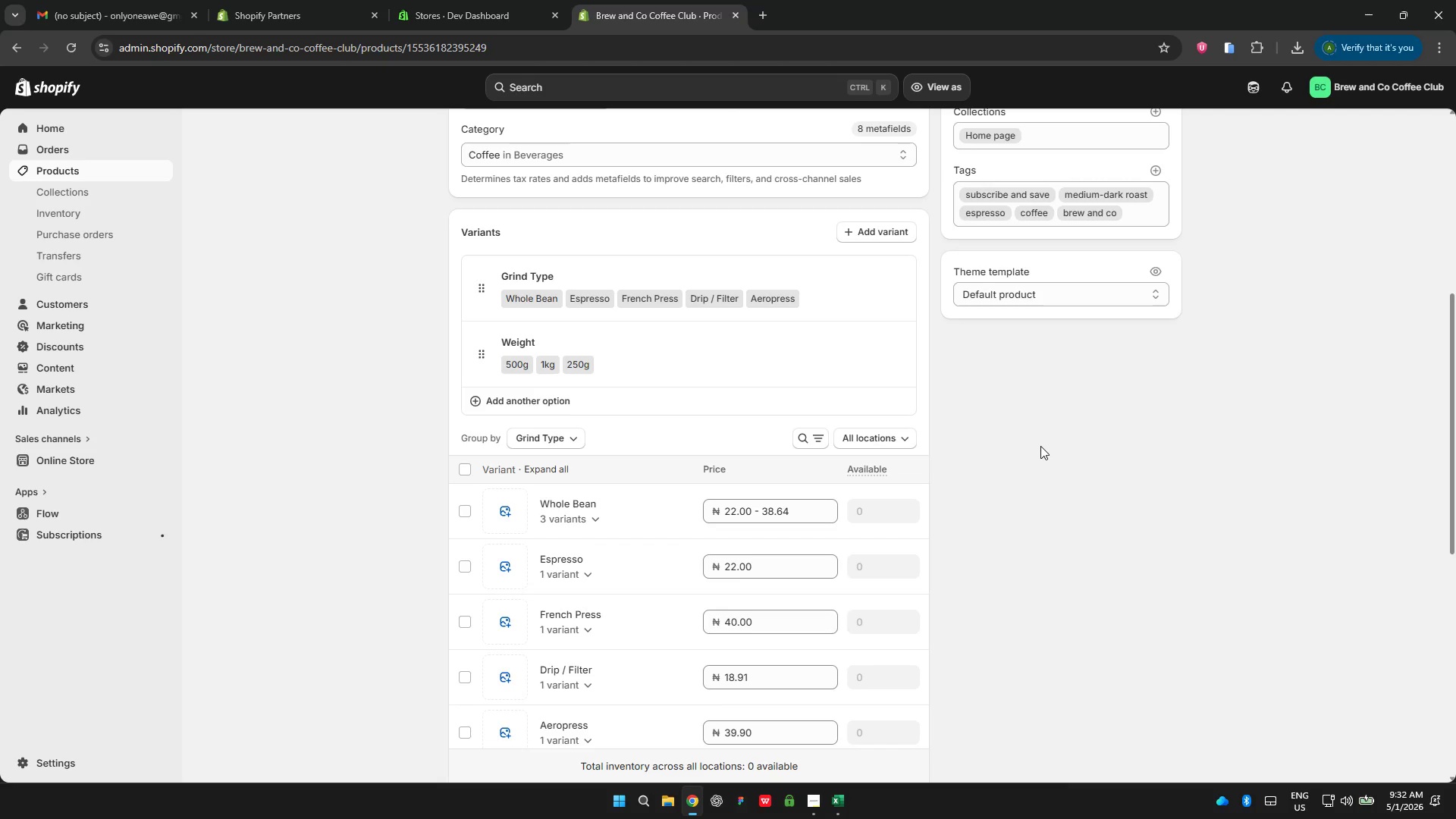 
left_click([865, 432])
 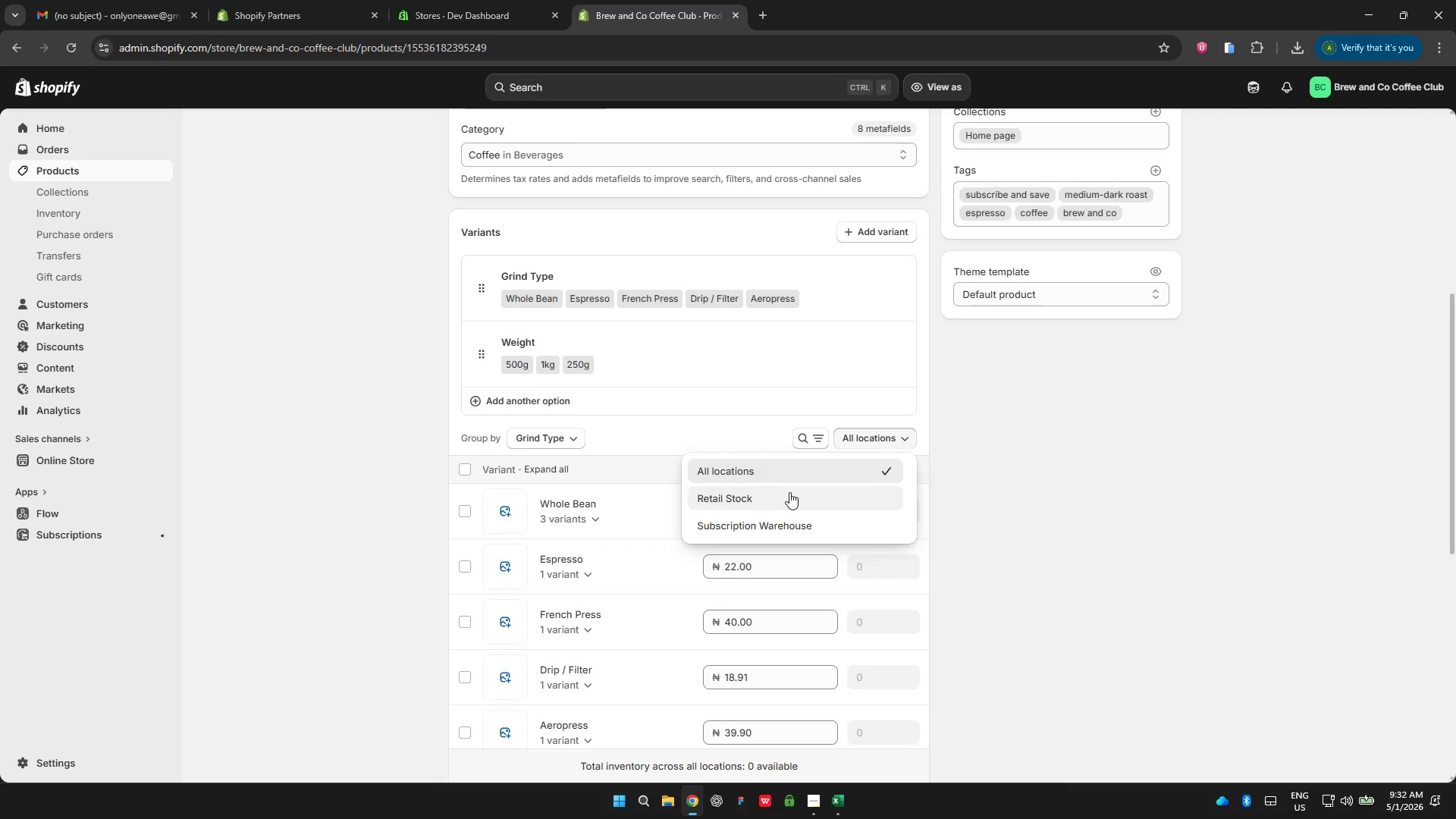 
left_click([789, 492])
 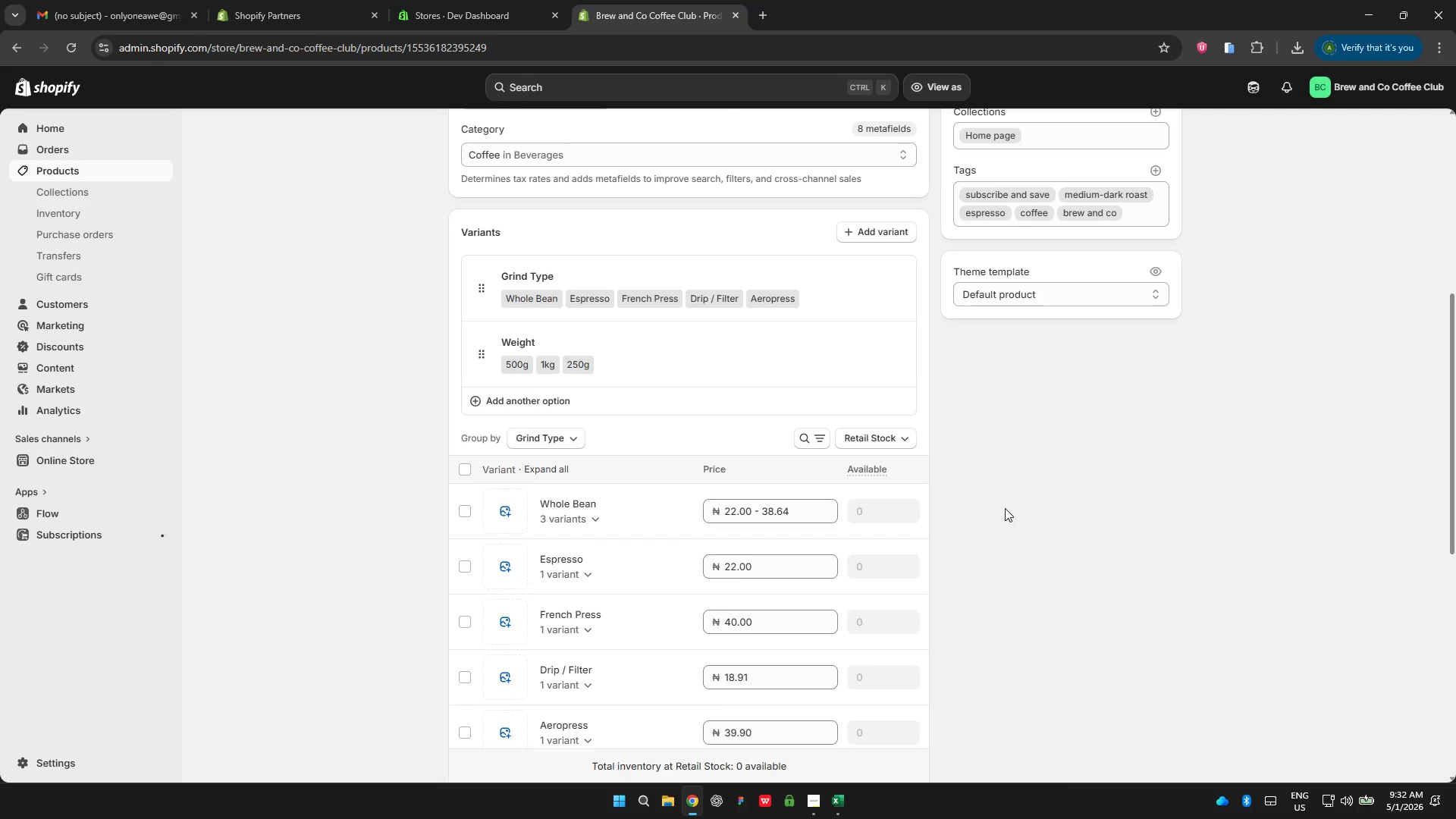 
scroll: coordinate [952, 497], scroll_direction: down, amount: 1.0
 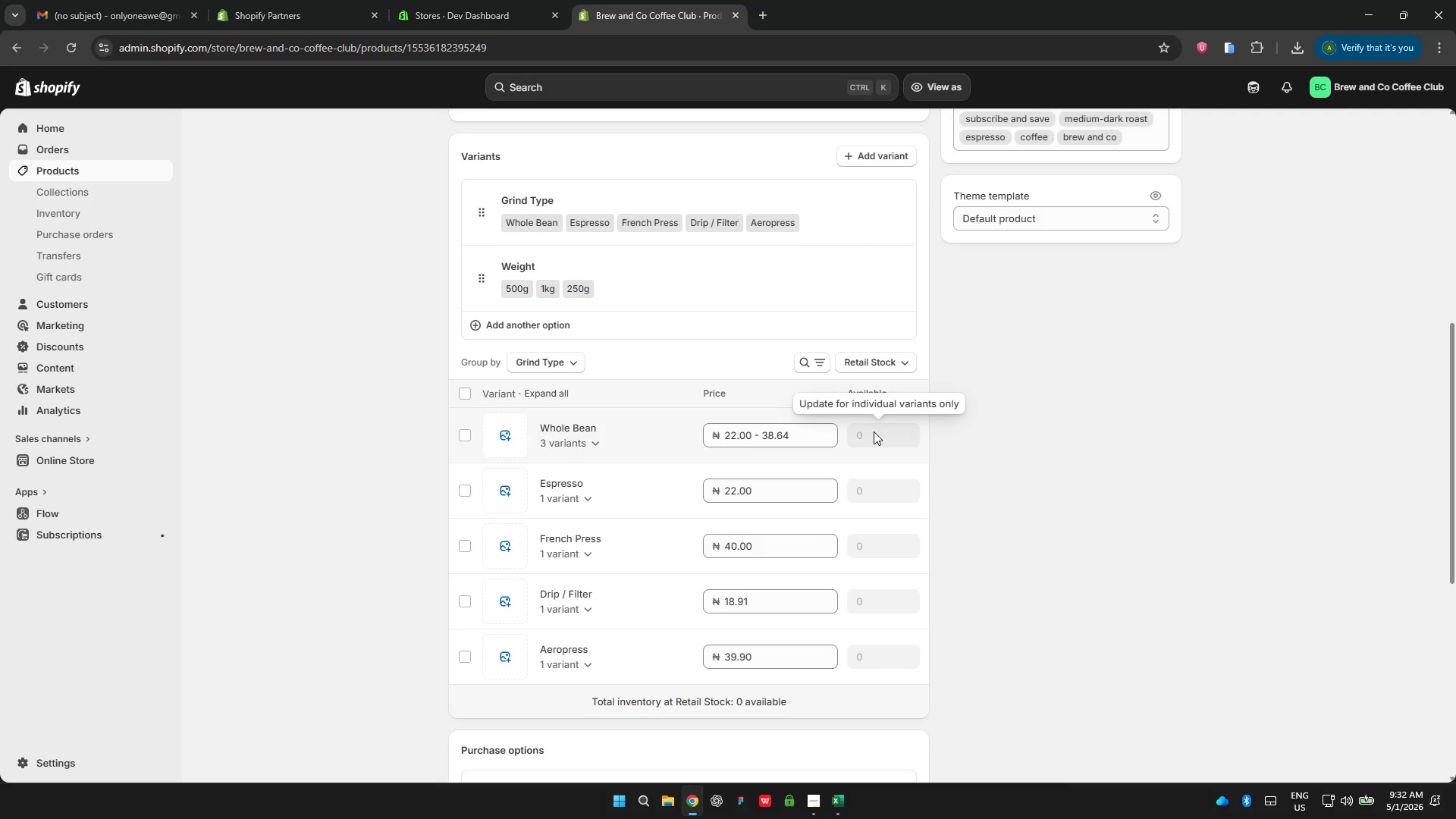 
wait(9.37)
 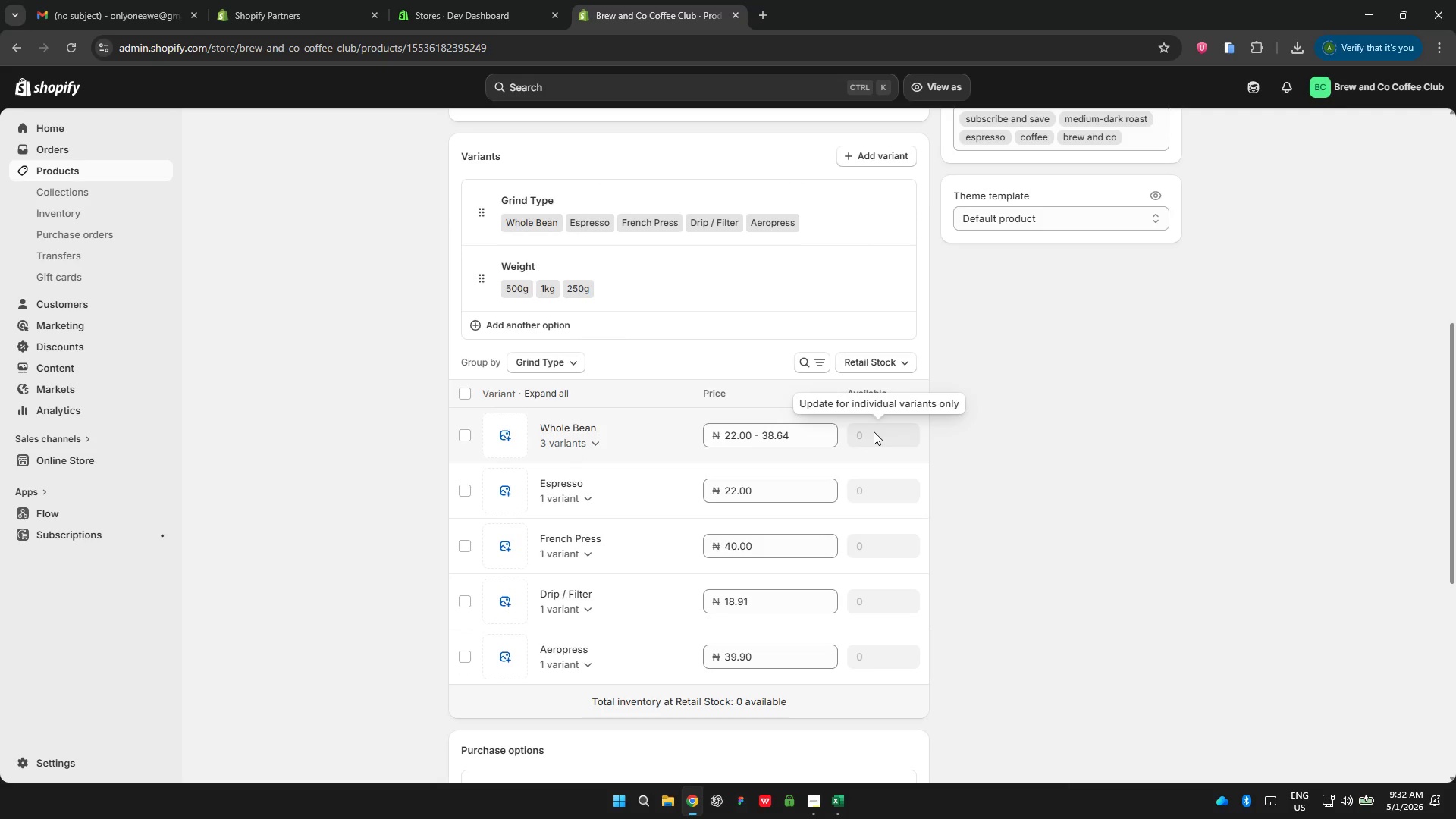 
scroll: coordinate [873, 463], scroll_direction: down, amount: 2.0
 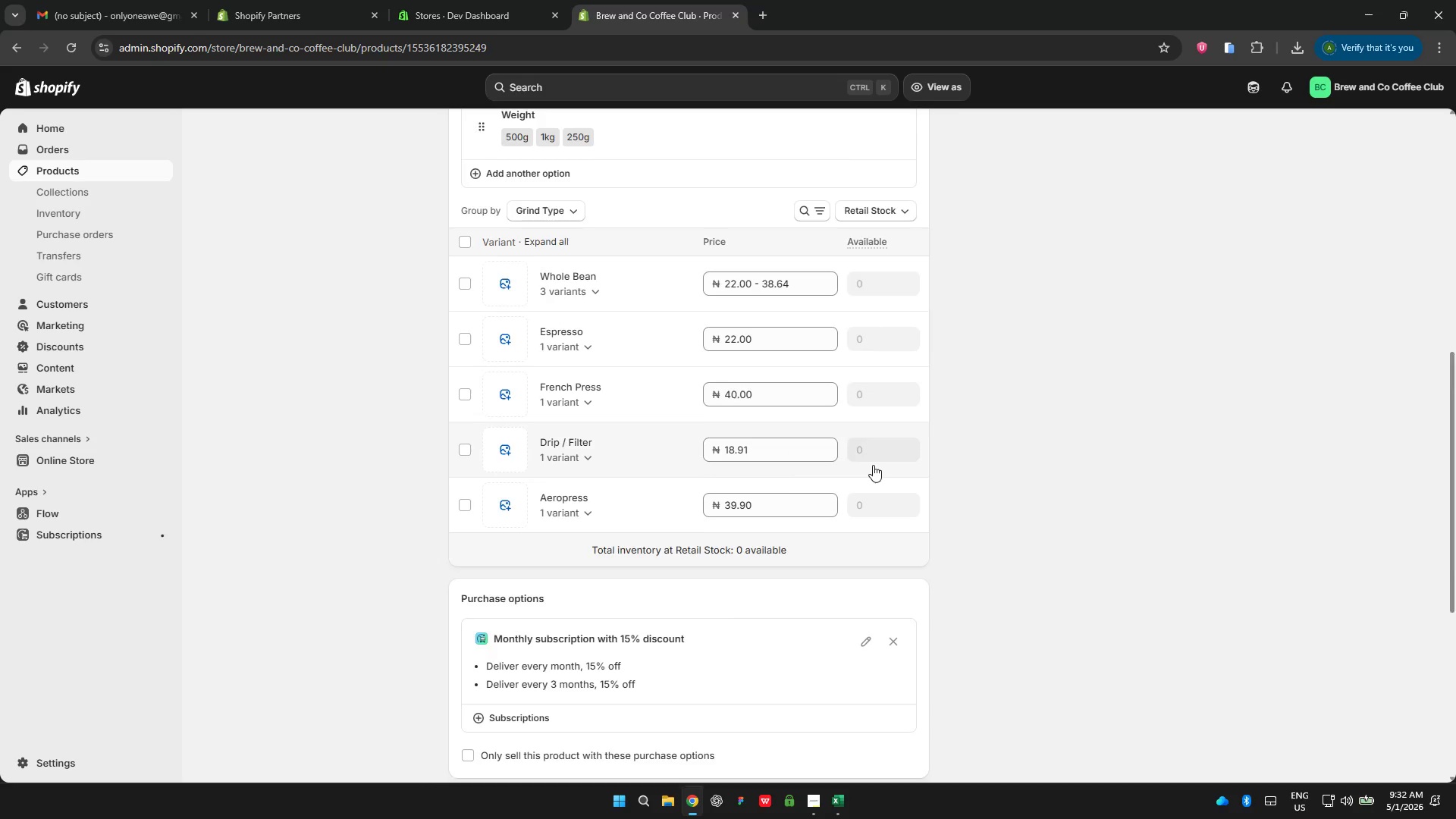 
scroll: coordinate [977, 473], scroll_direction: up, amount: 7.0
 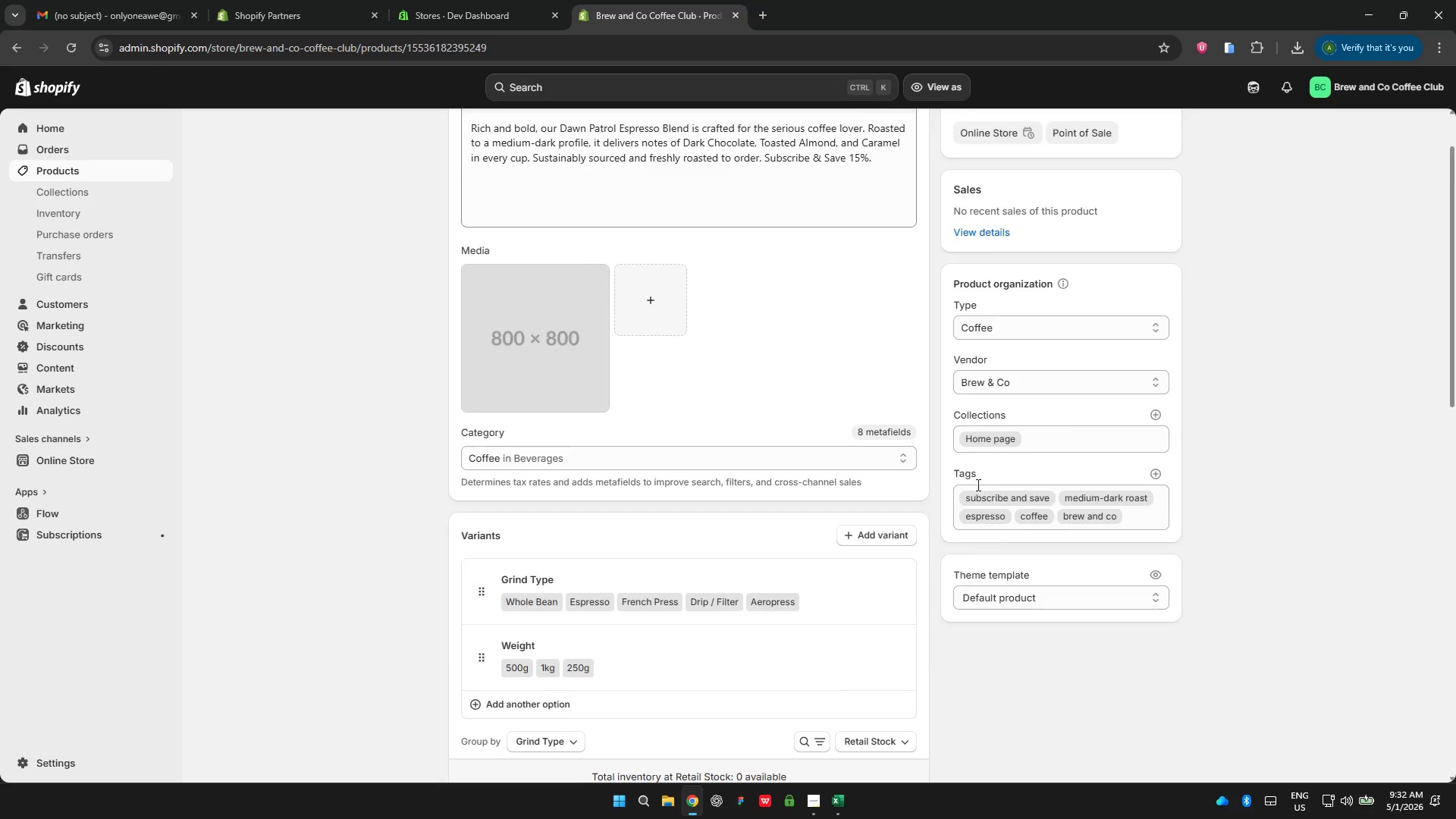 
scroll: coordinate [960, 483], scroll_direction: down, amount: 4.0
 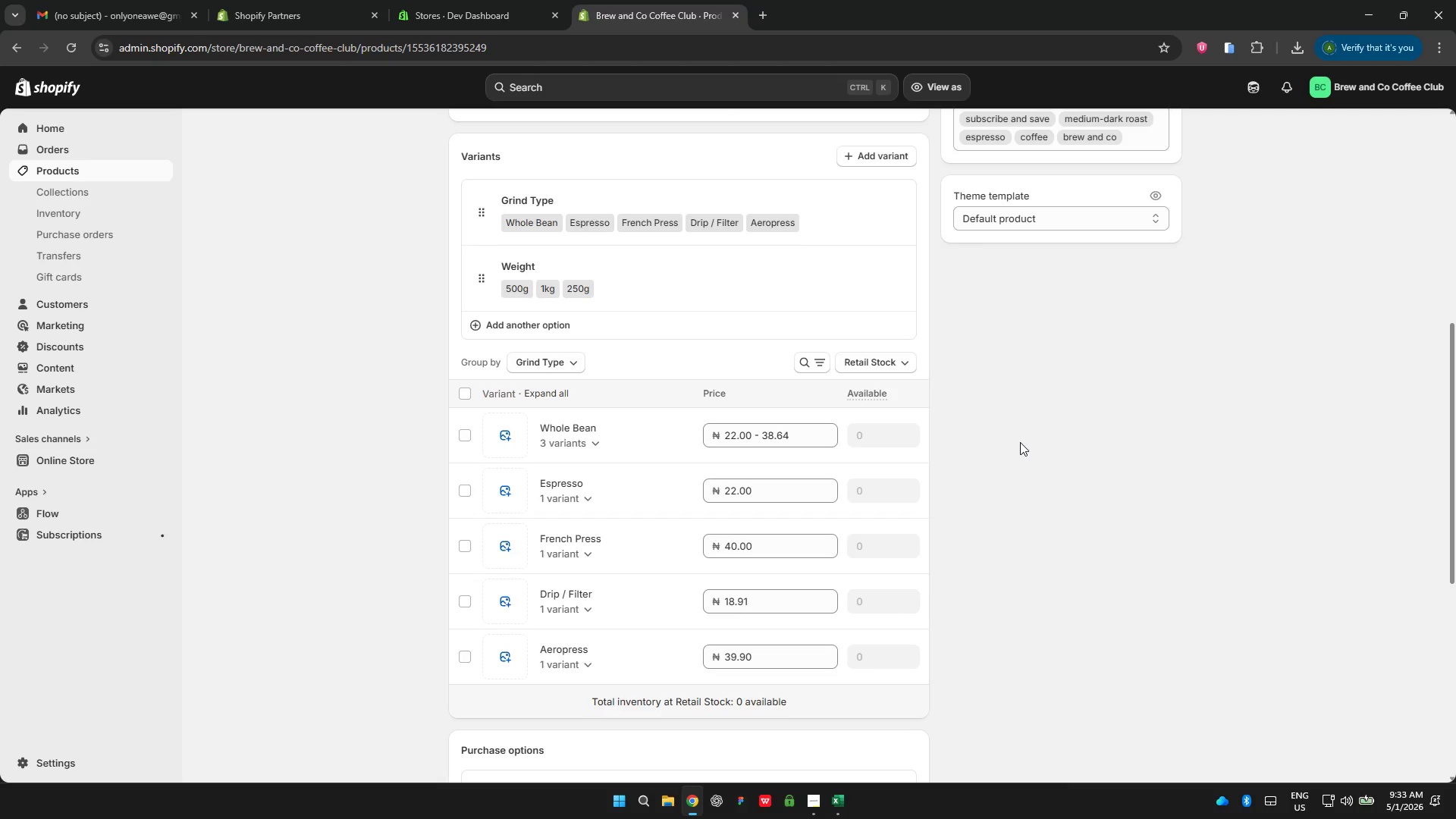 
wait(28.74)
 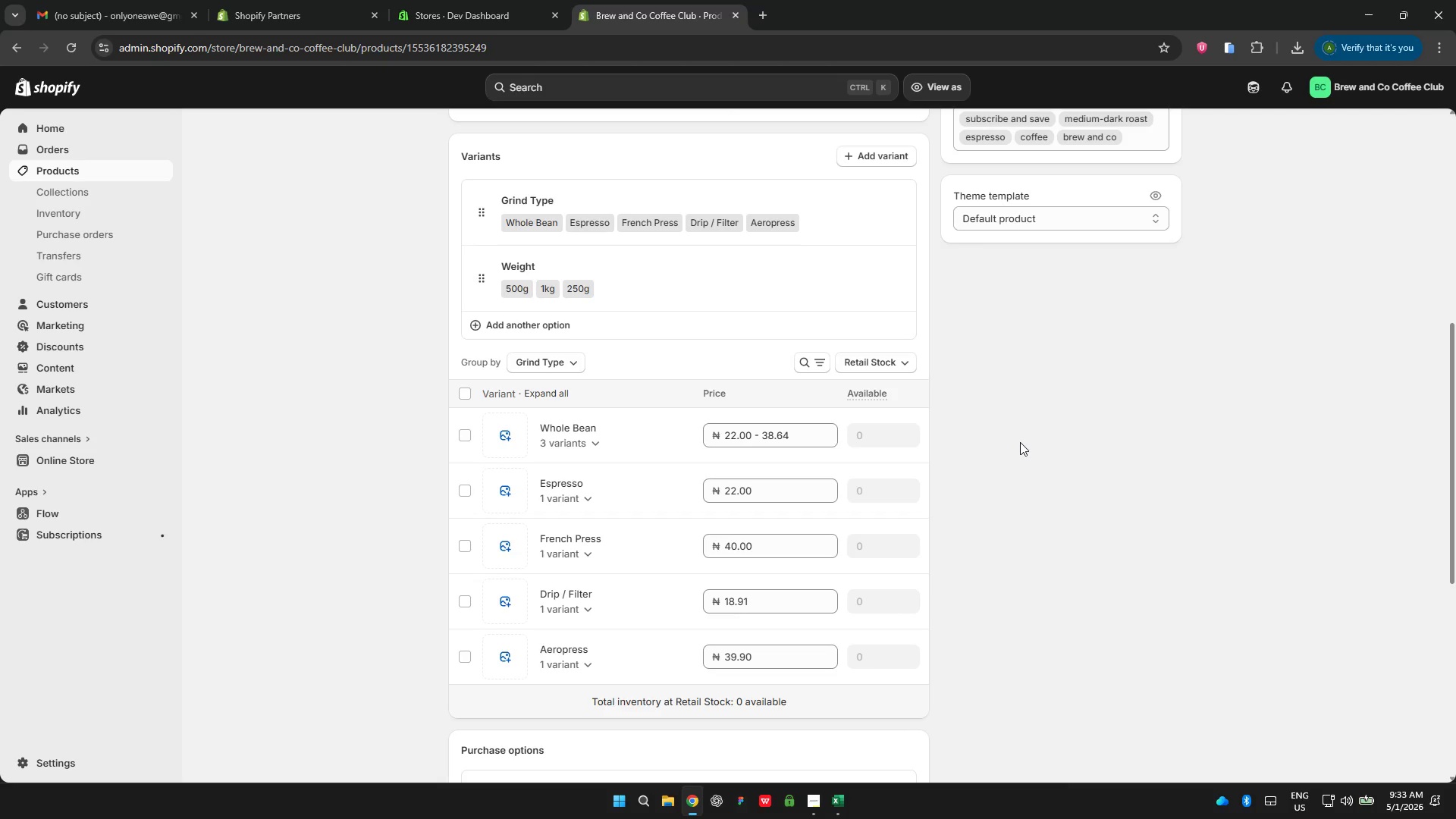 
left_click([862, 438])
 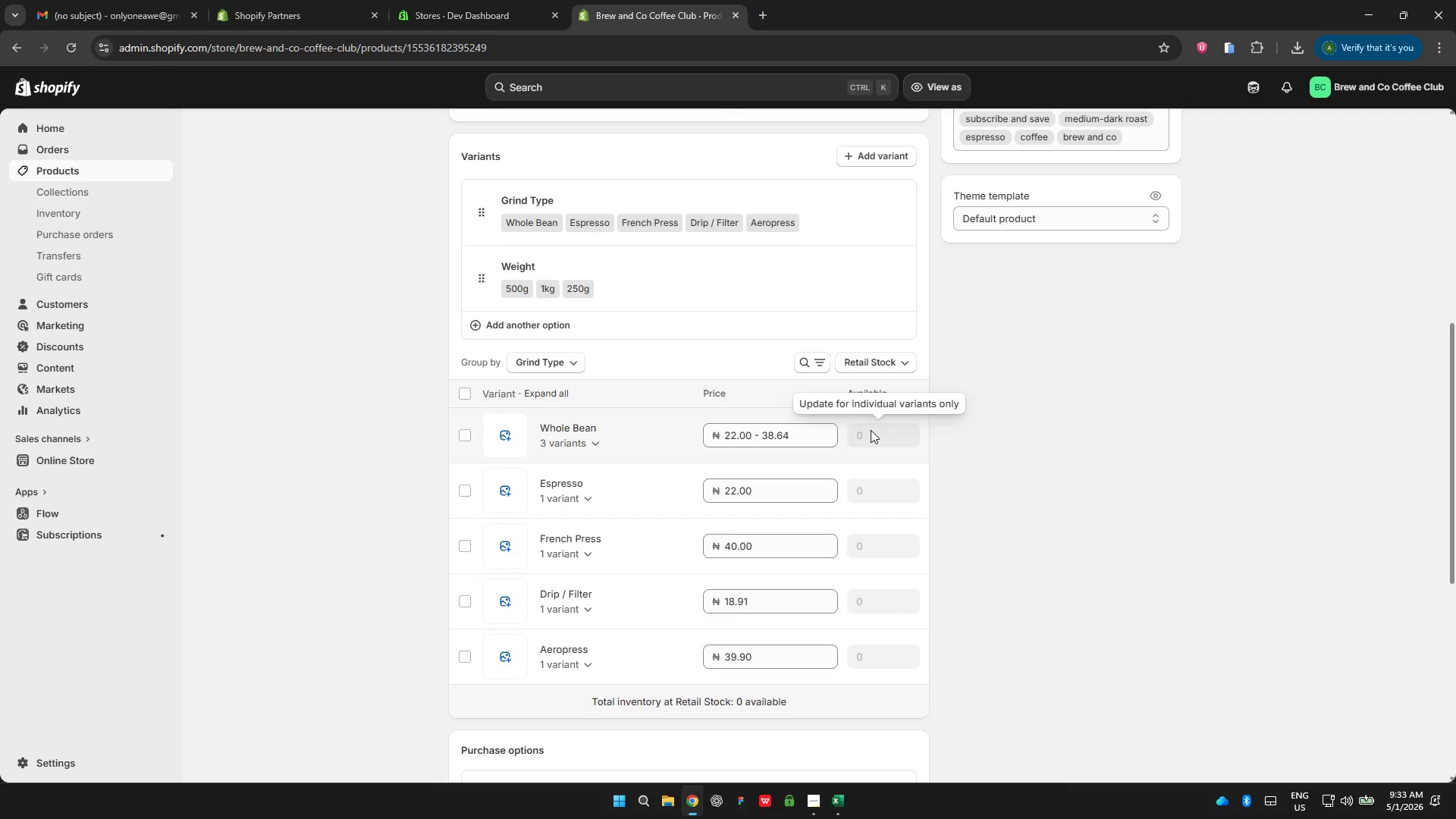 
wait(31.58)
 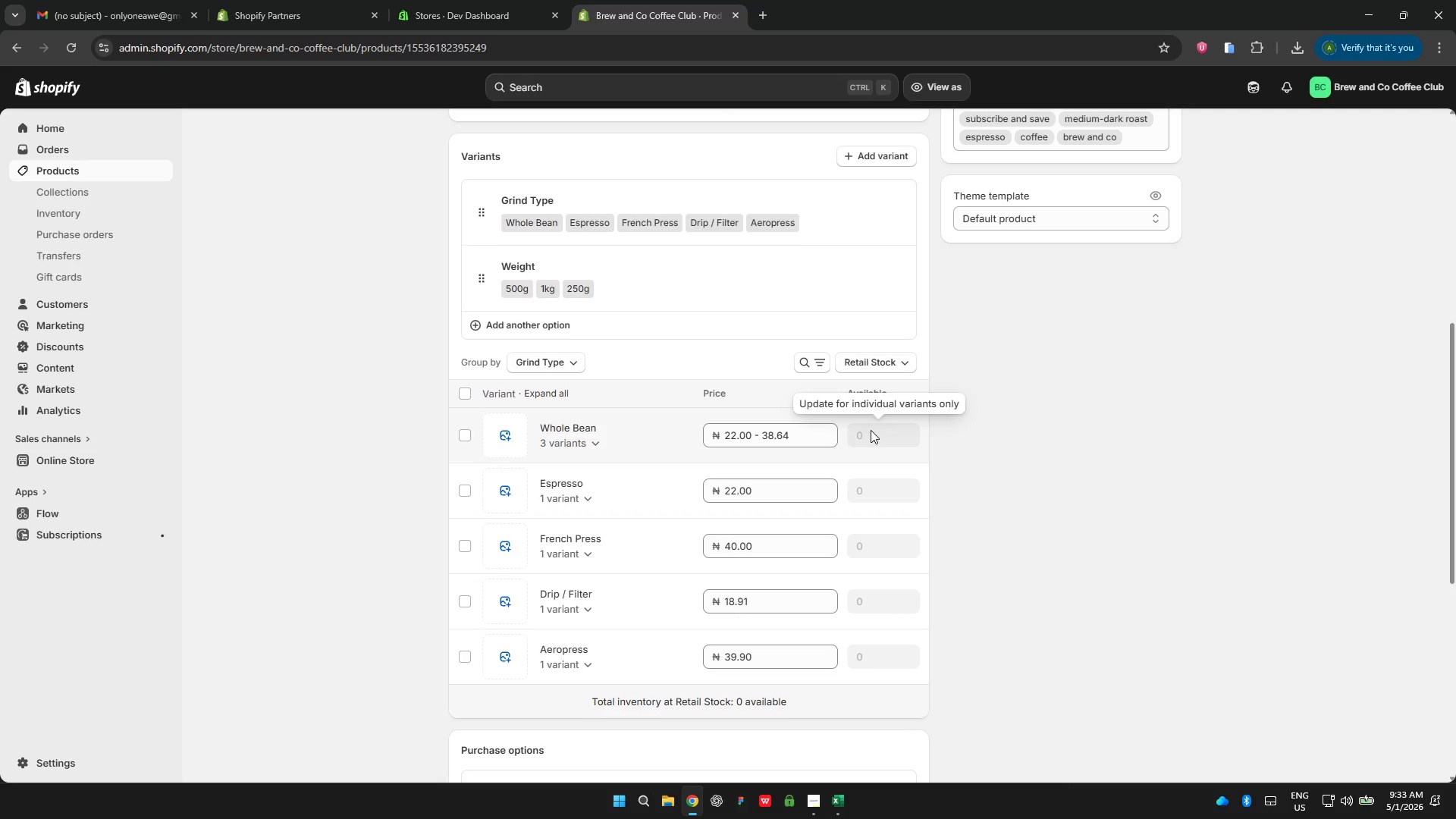 
left_click([588, 444])
 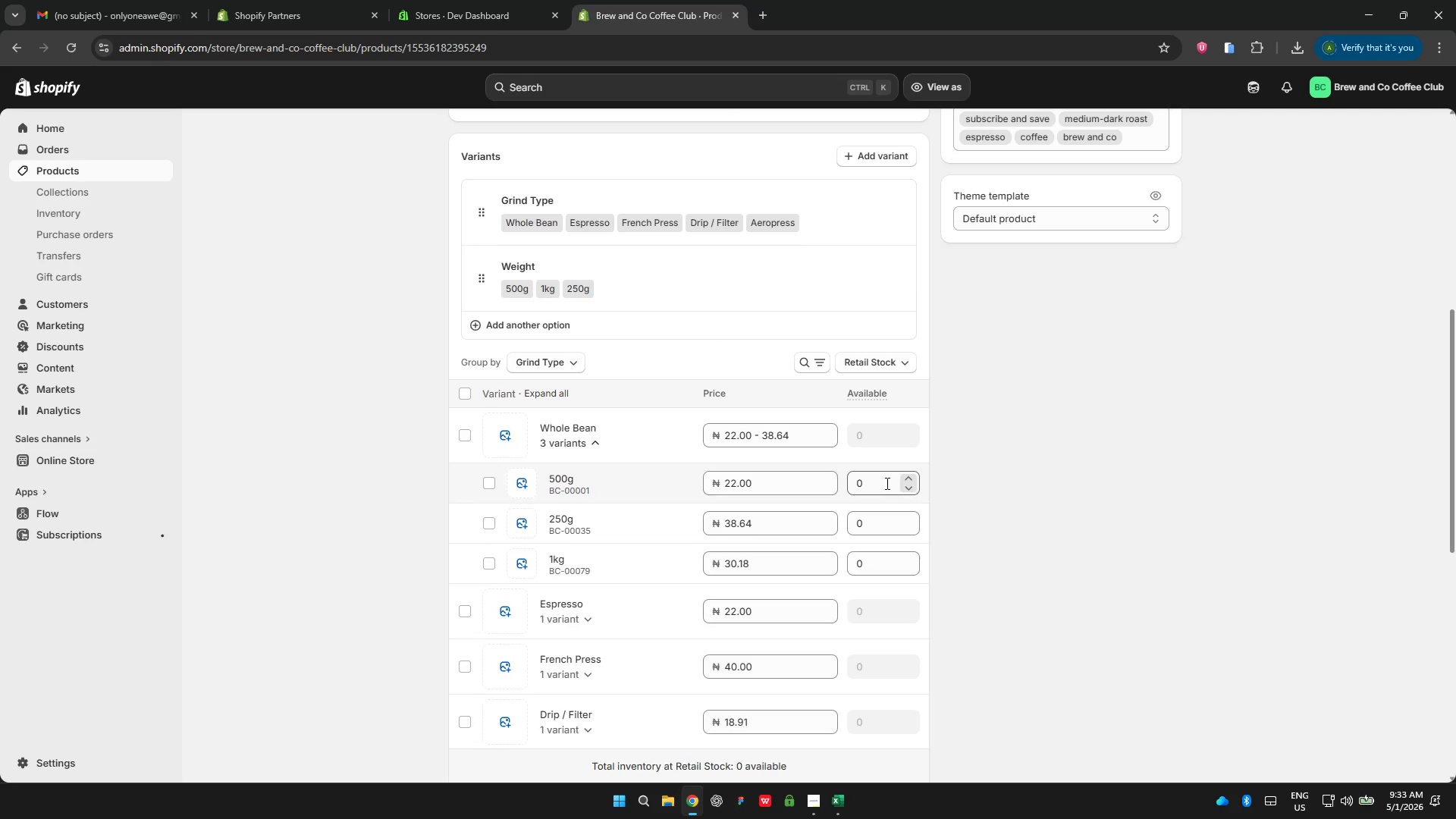 
wait(6.11)
 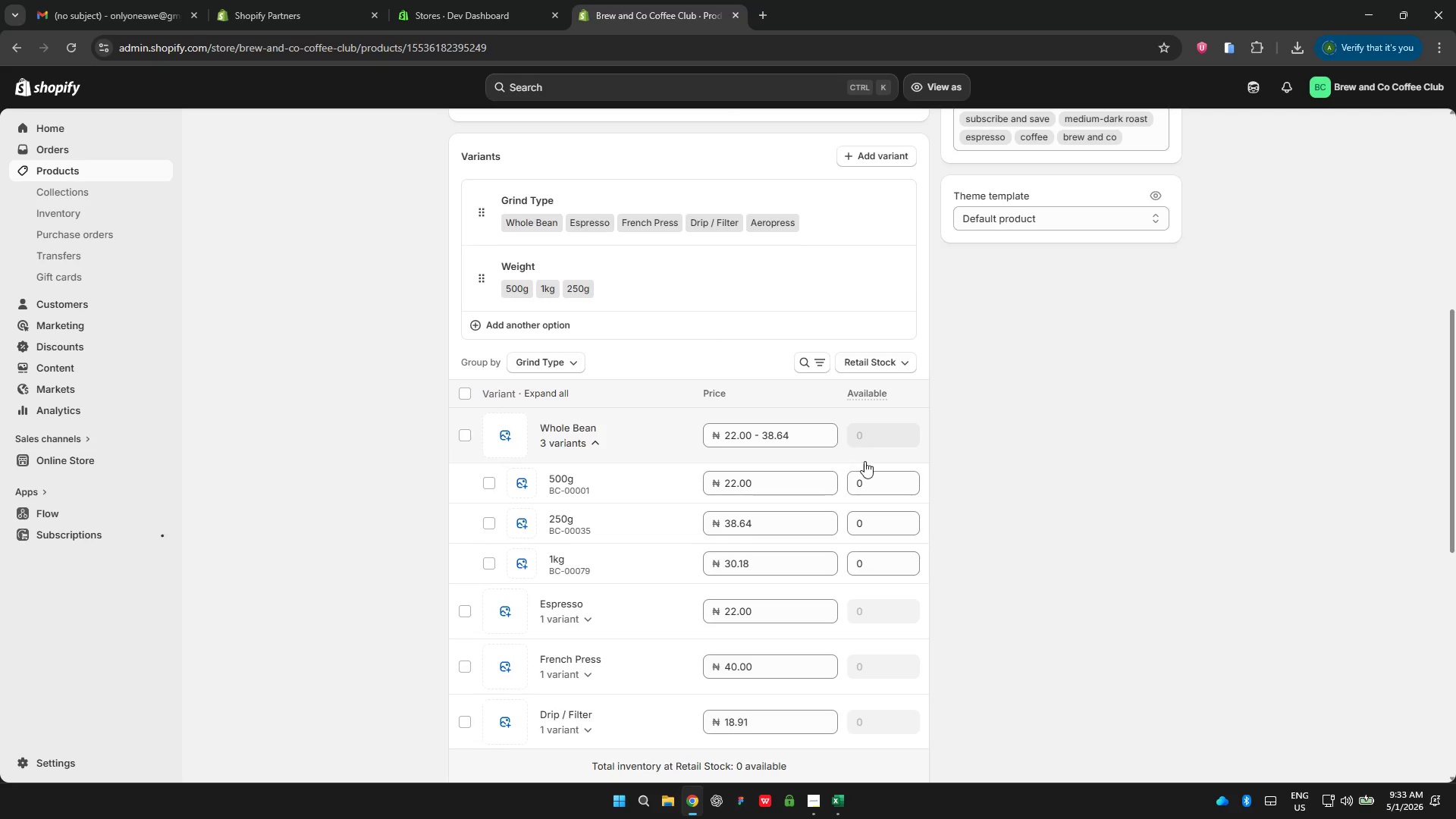 
scroll: coordinate [905, 475], scroll_direction: down, amount: 1.0
 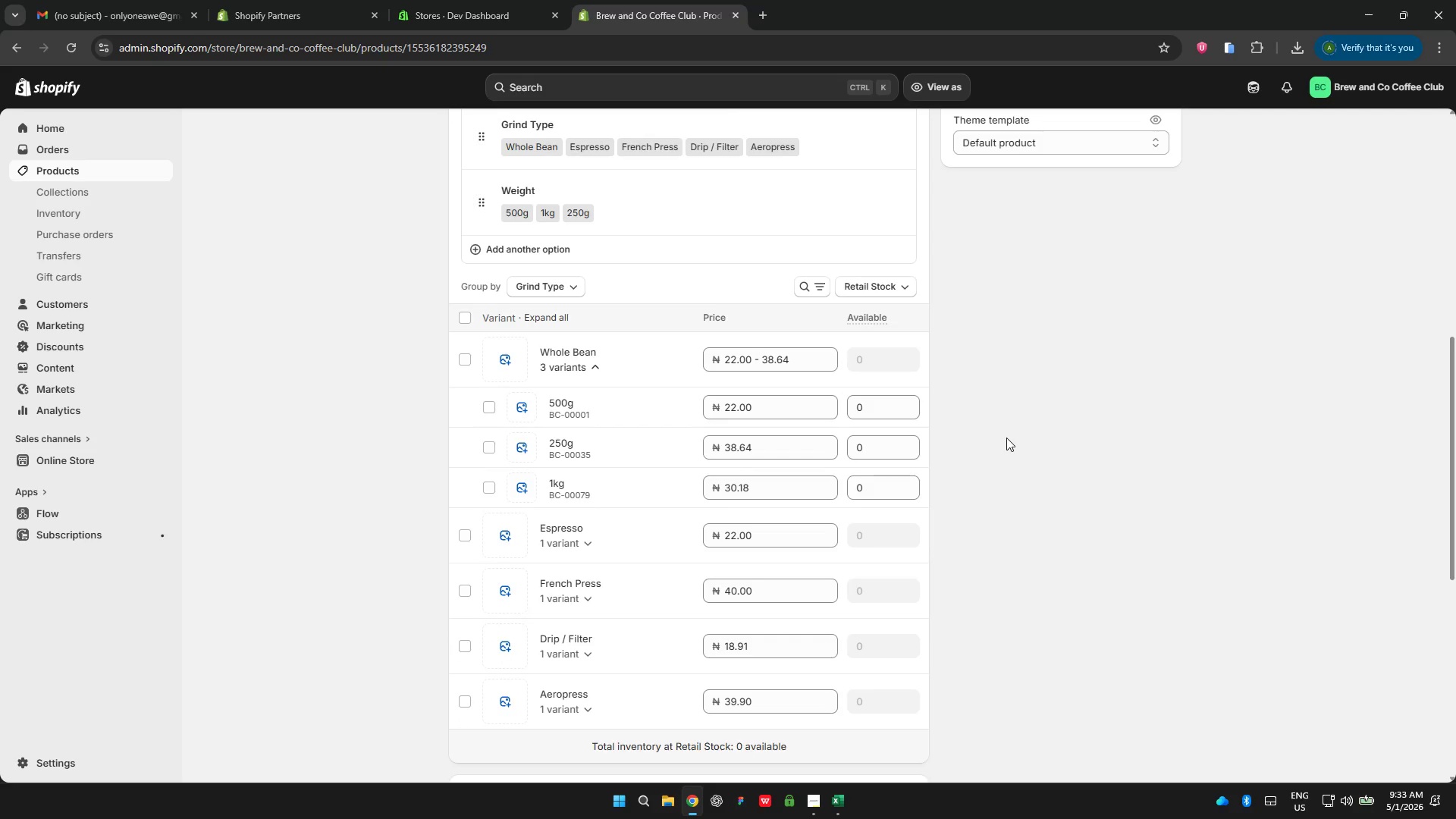 
wait(11.31)
 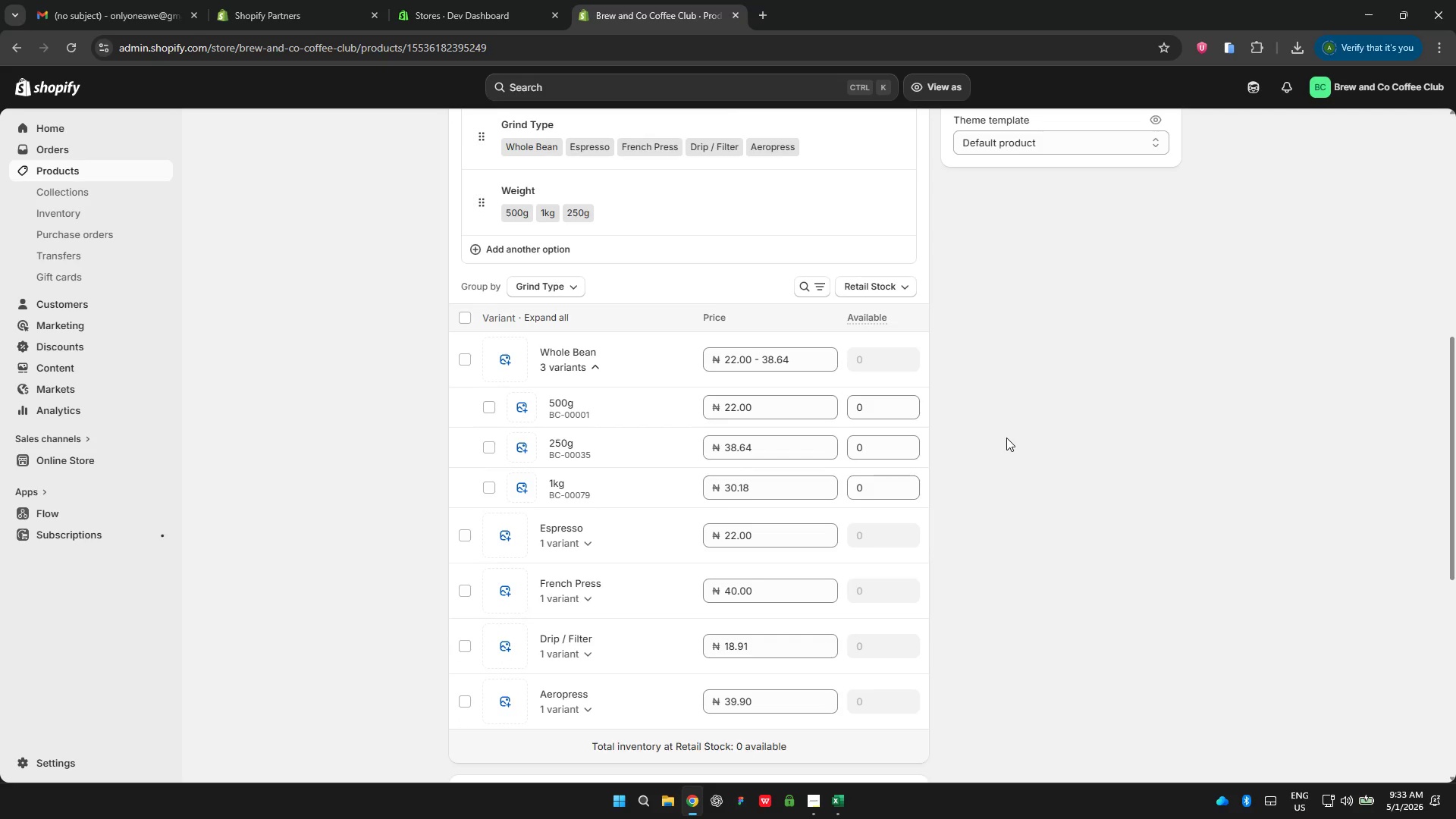 
left_click([797, 708])
 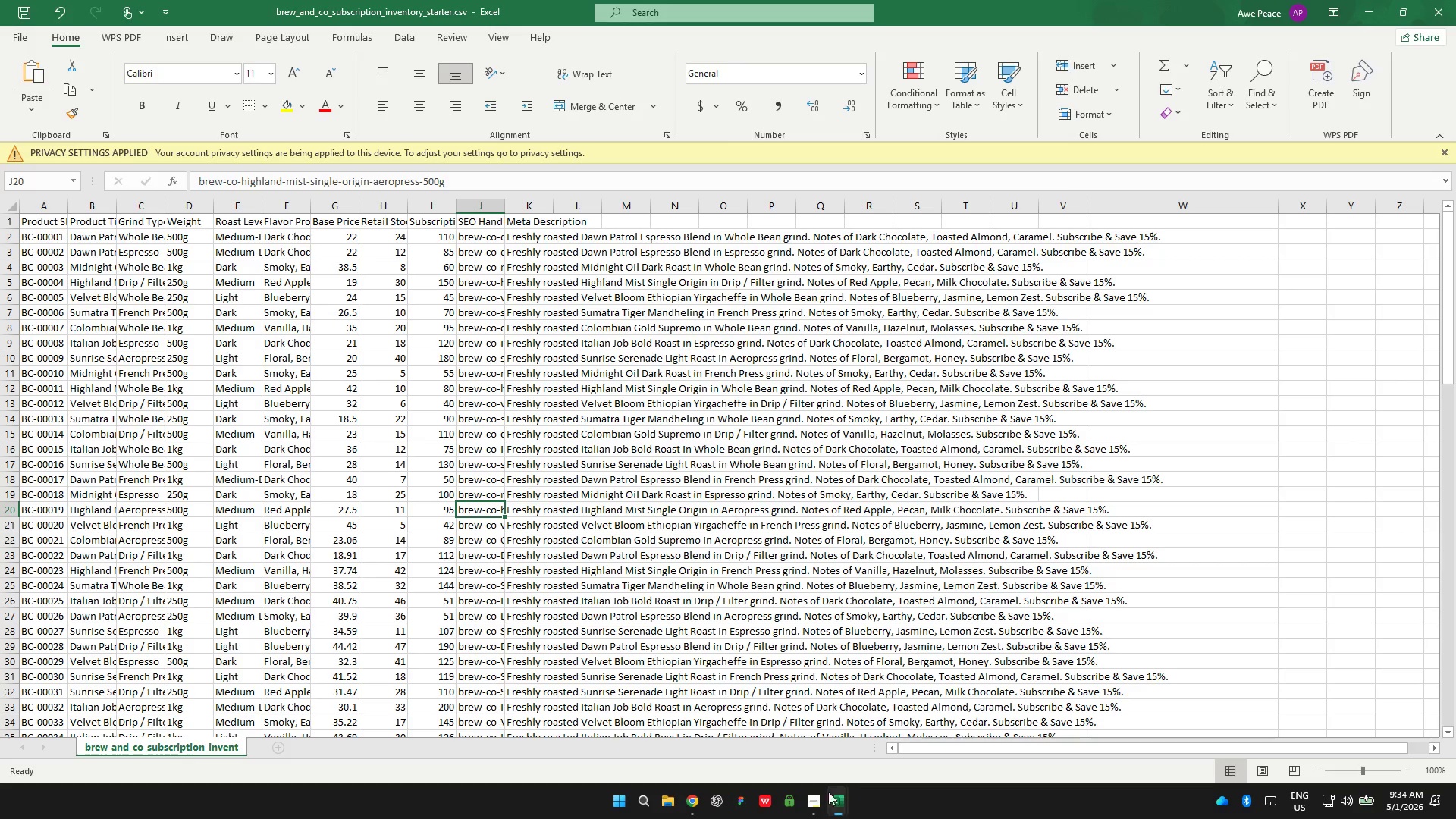 
wait(5.44)
 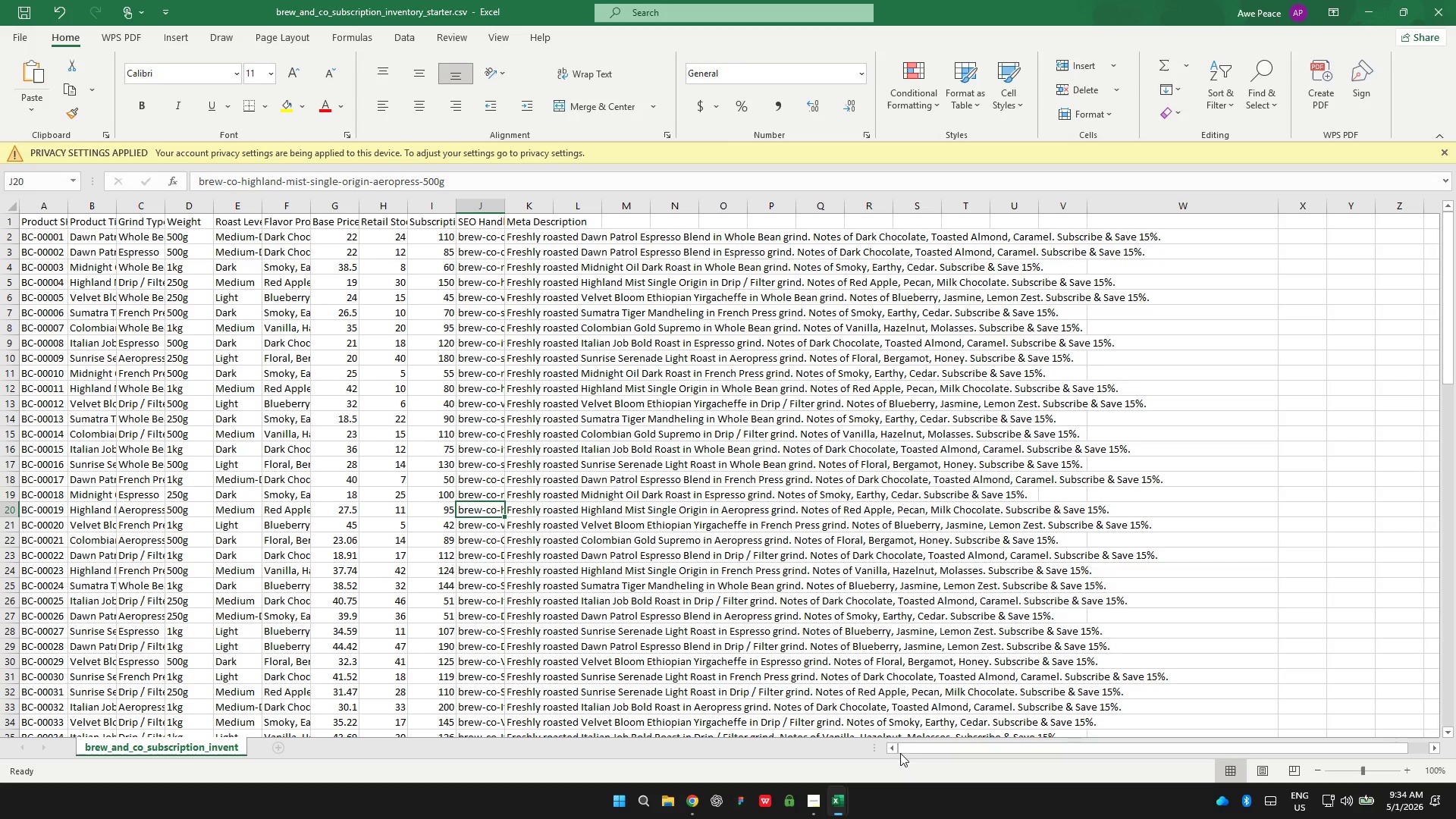 
left_click([812, 790])